 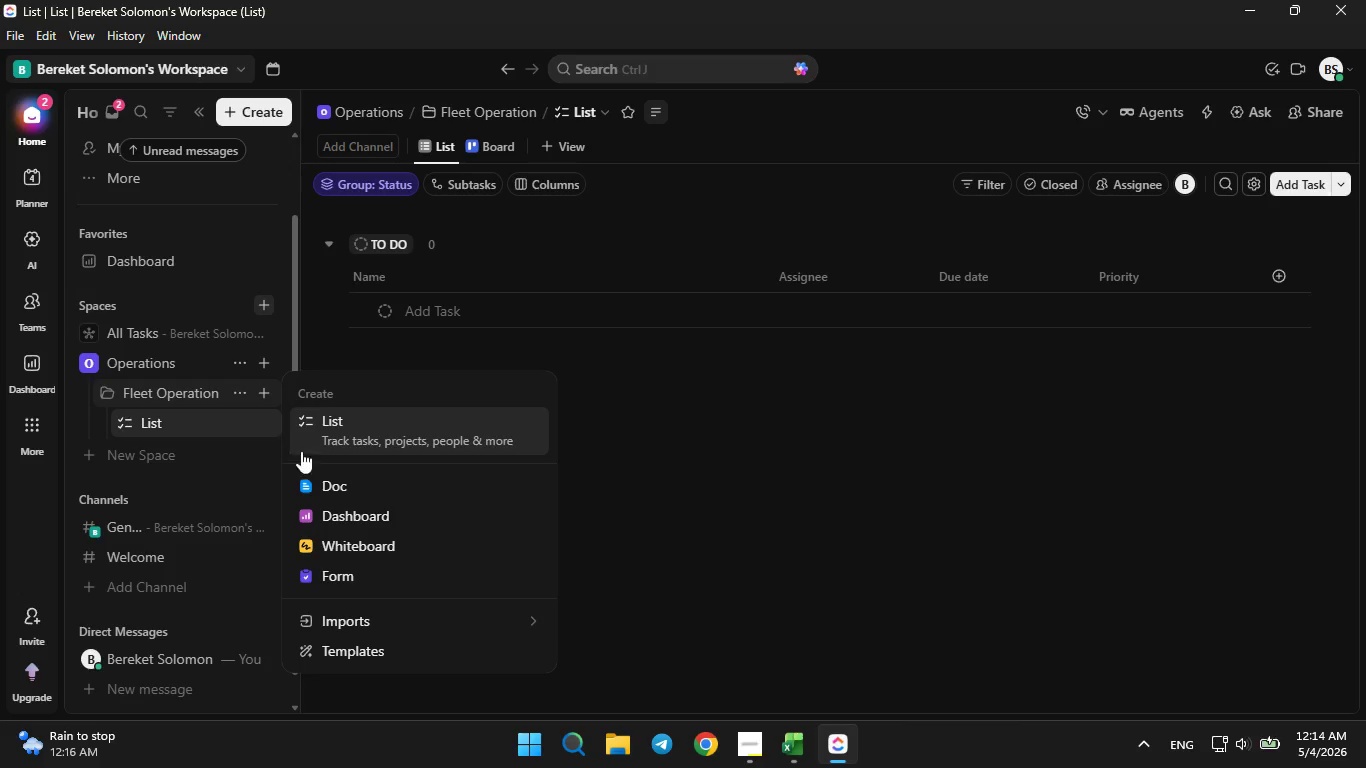 
left_click([354, 440])
 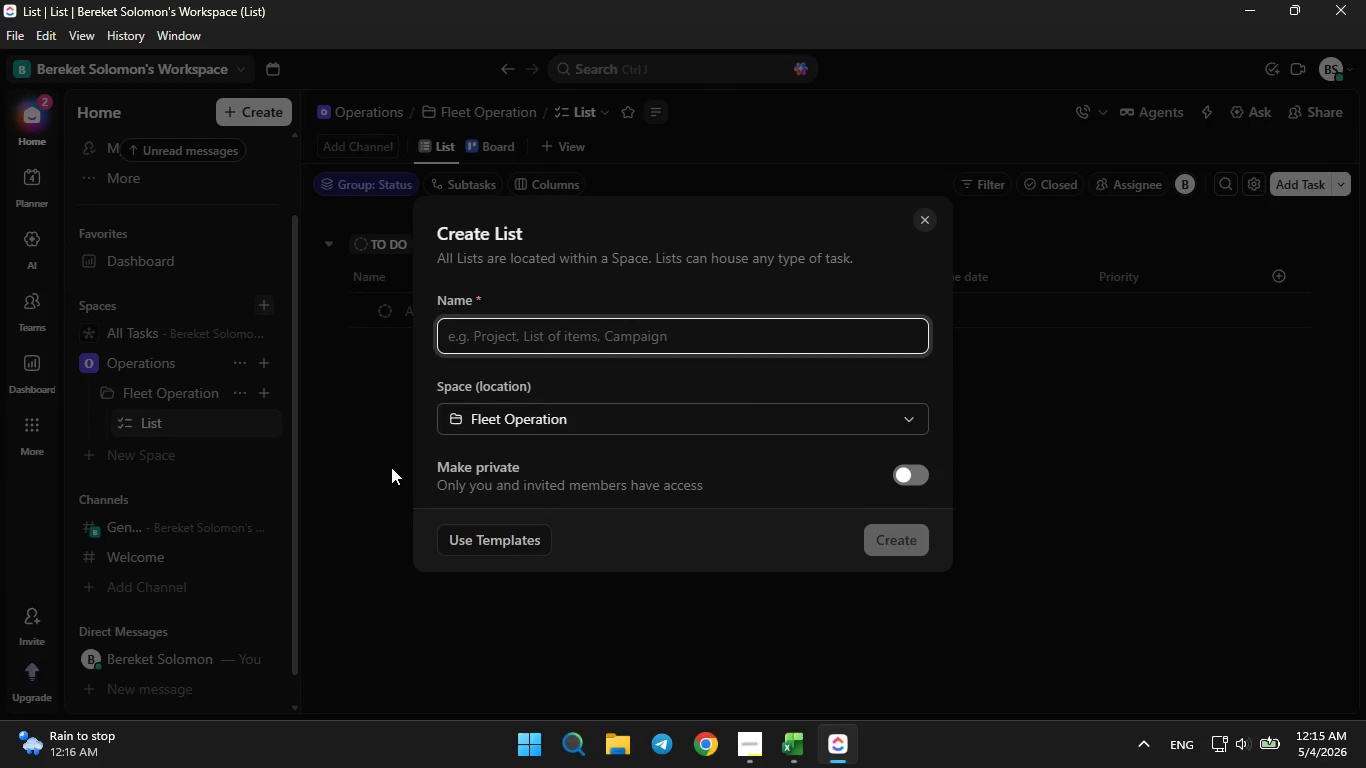 
type(Delivery Log)
 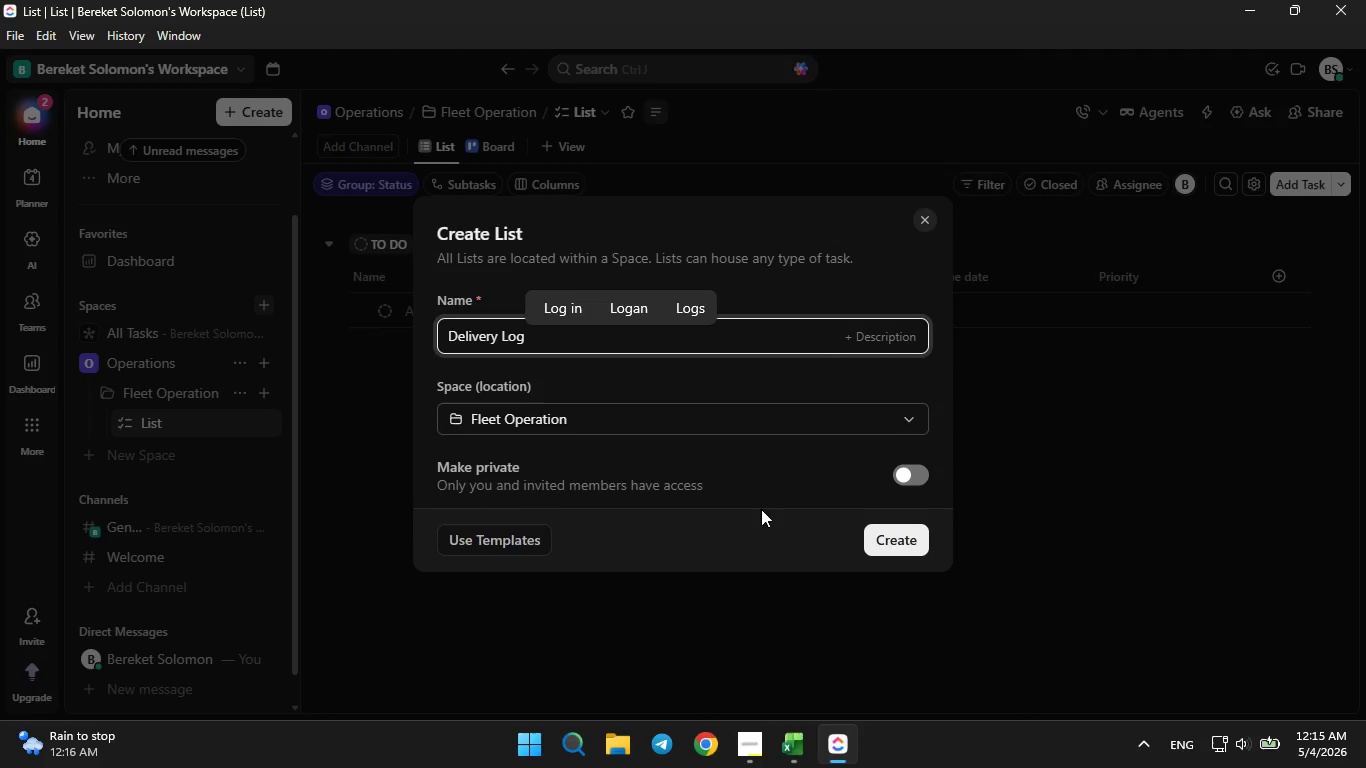 
left_click([888, 533])
 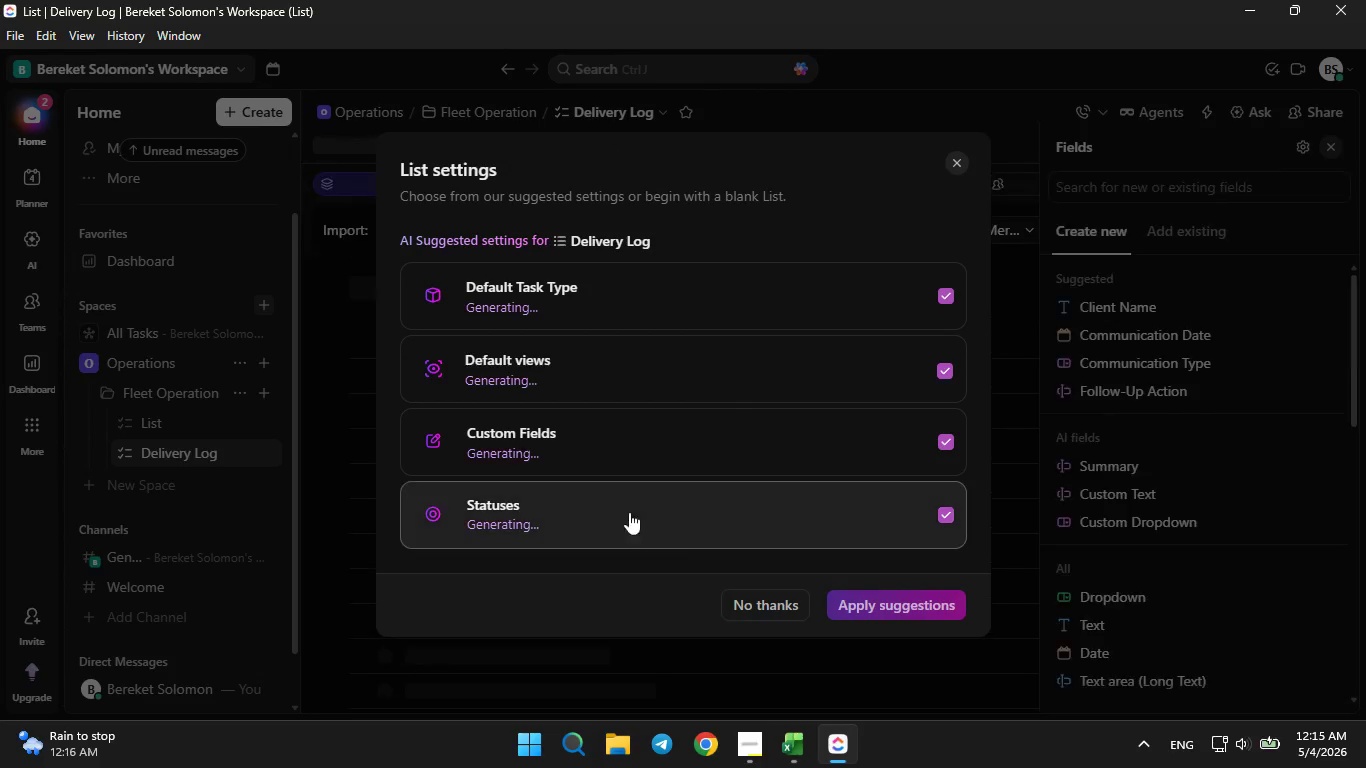 
left_click([758, 614])
 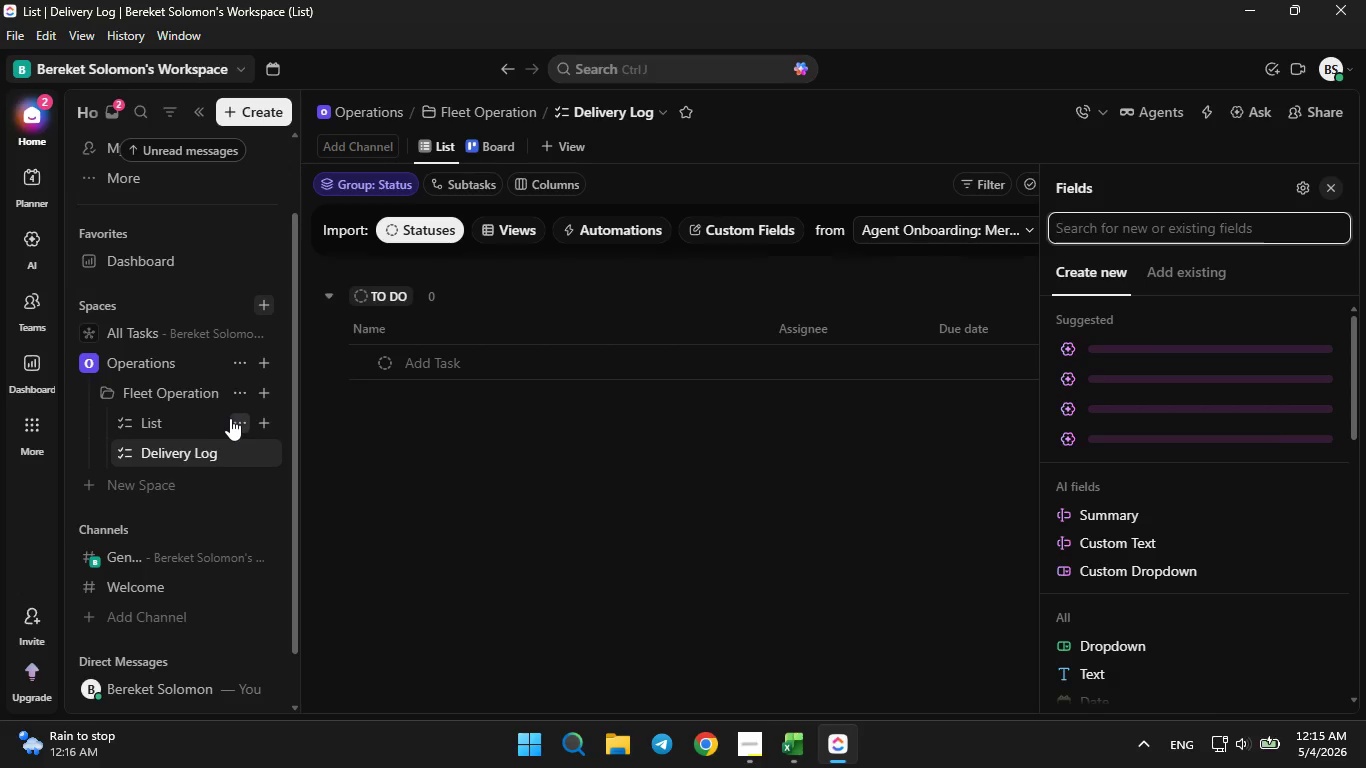 
left_click([239, 419])
 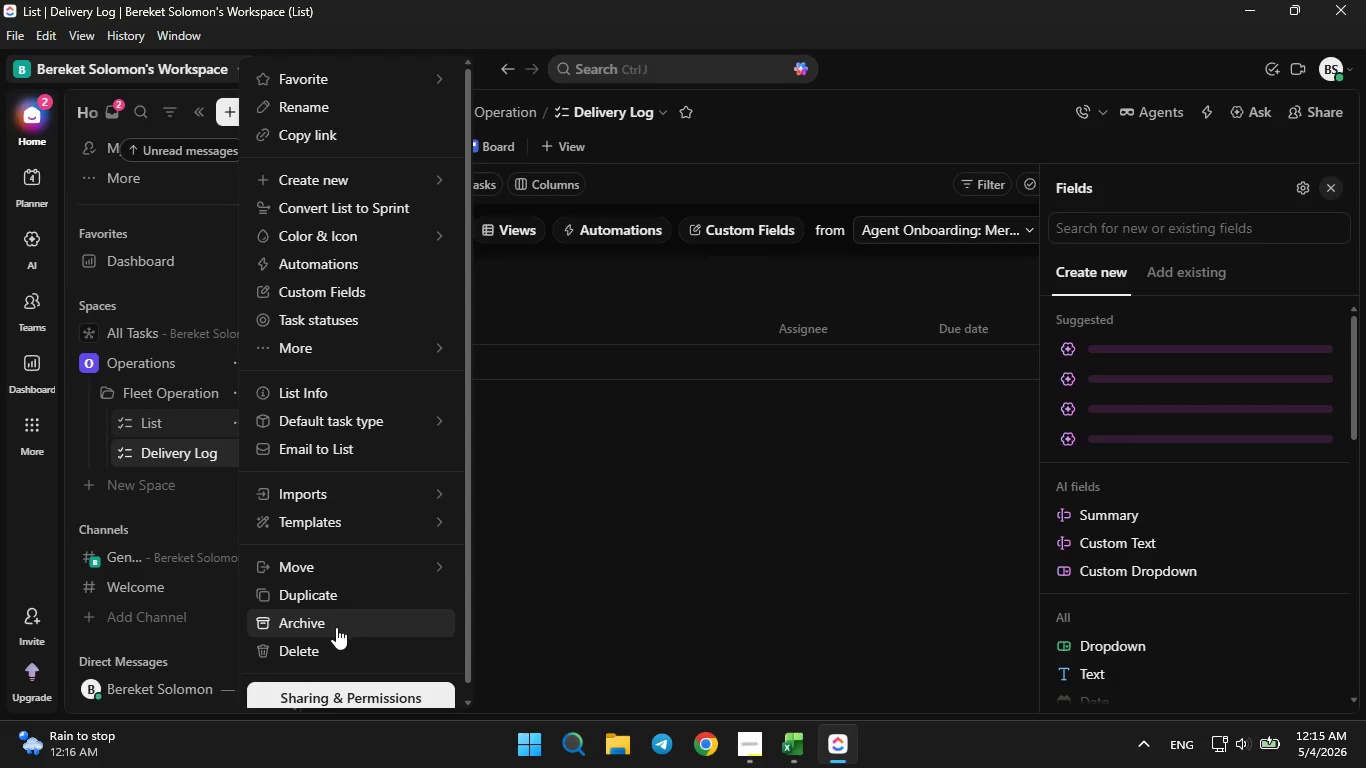 
left_click([333, 645])
 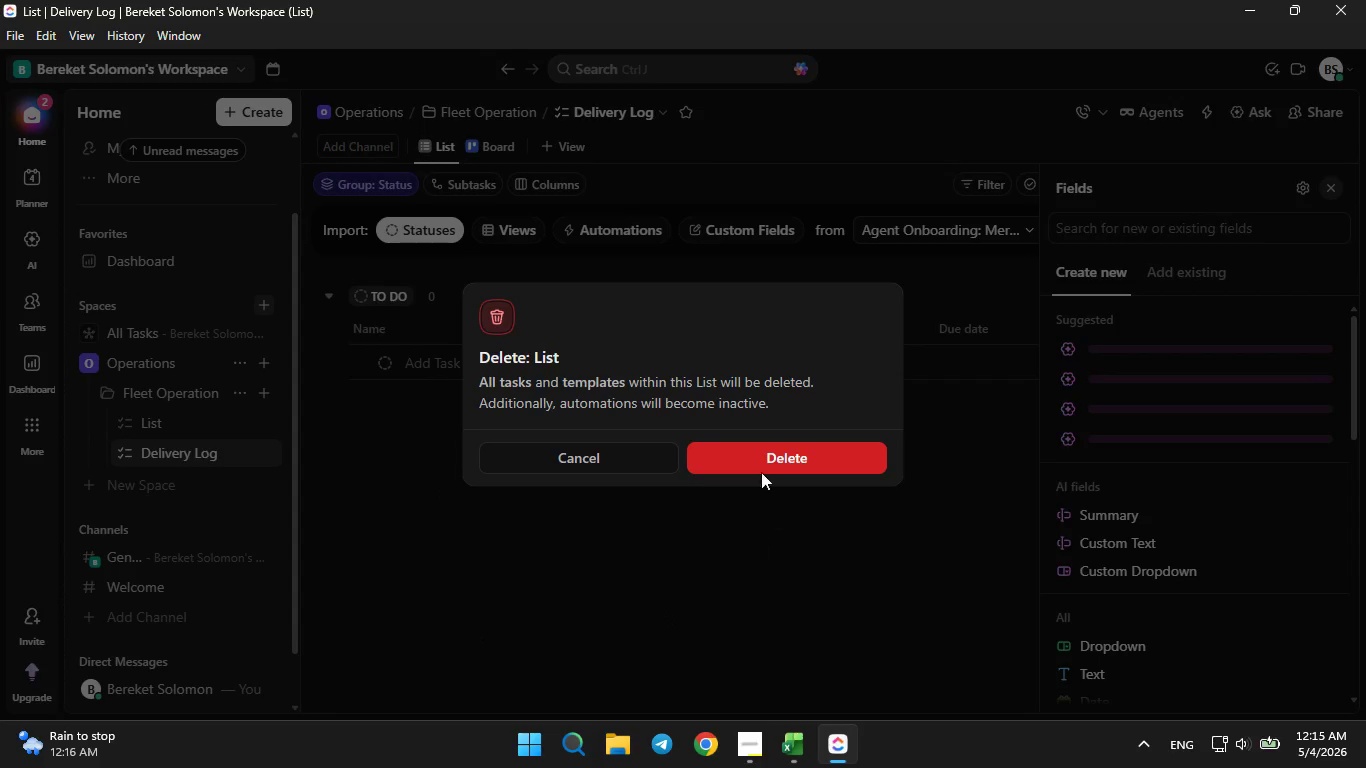 
left_click([758, 449])
 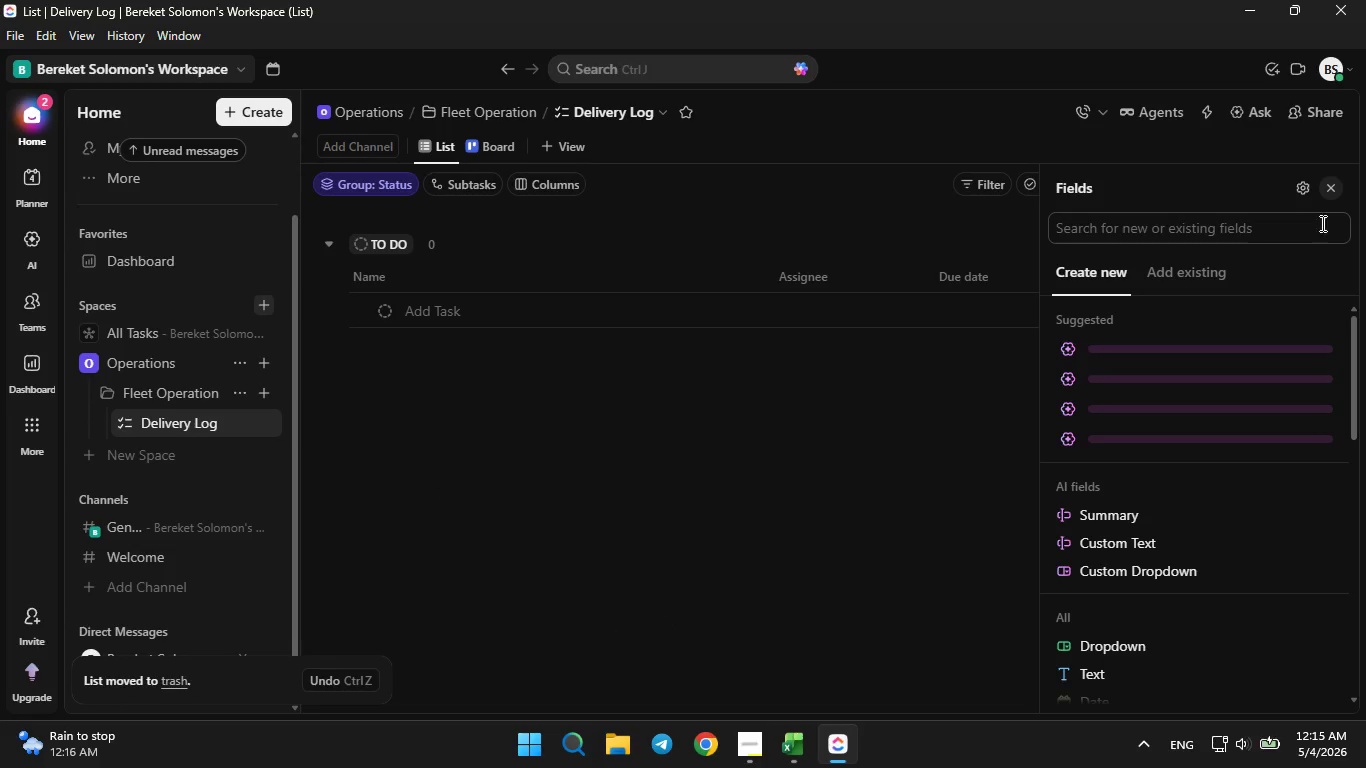 
left_click([1327, 198])
 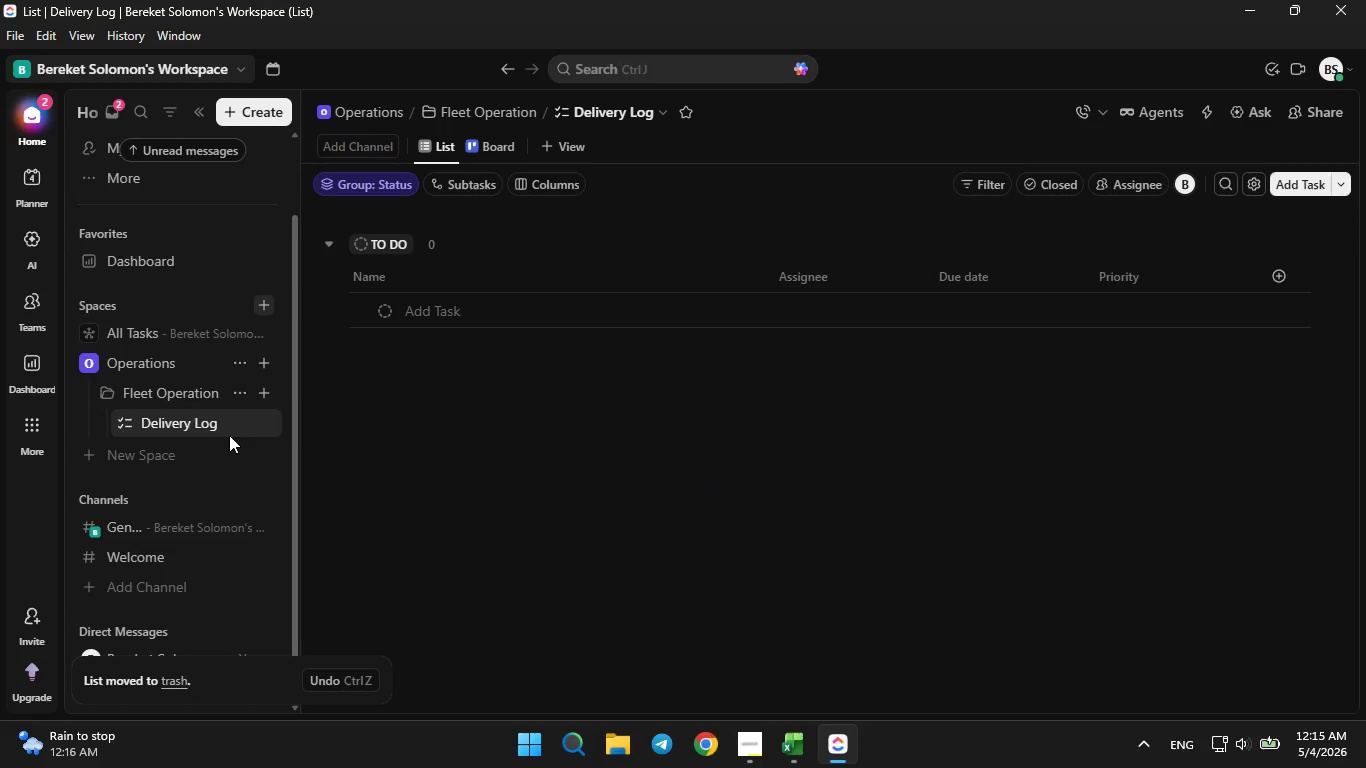 
left_click([235, 427])
 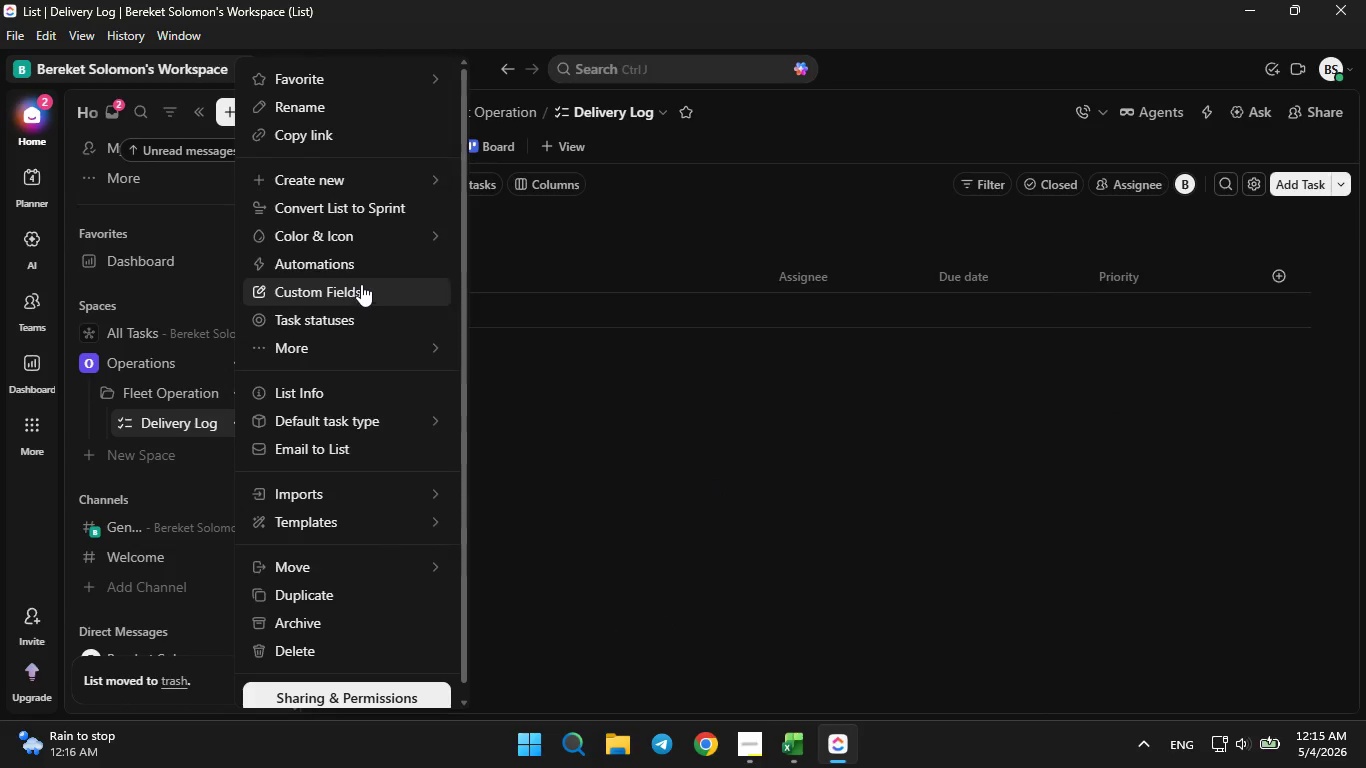 
left_click([361, 284])
 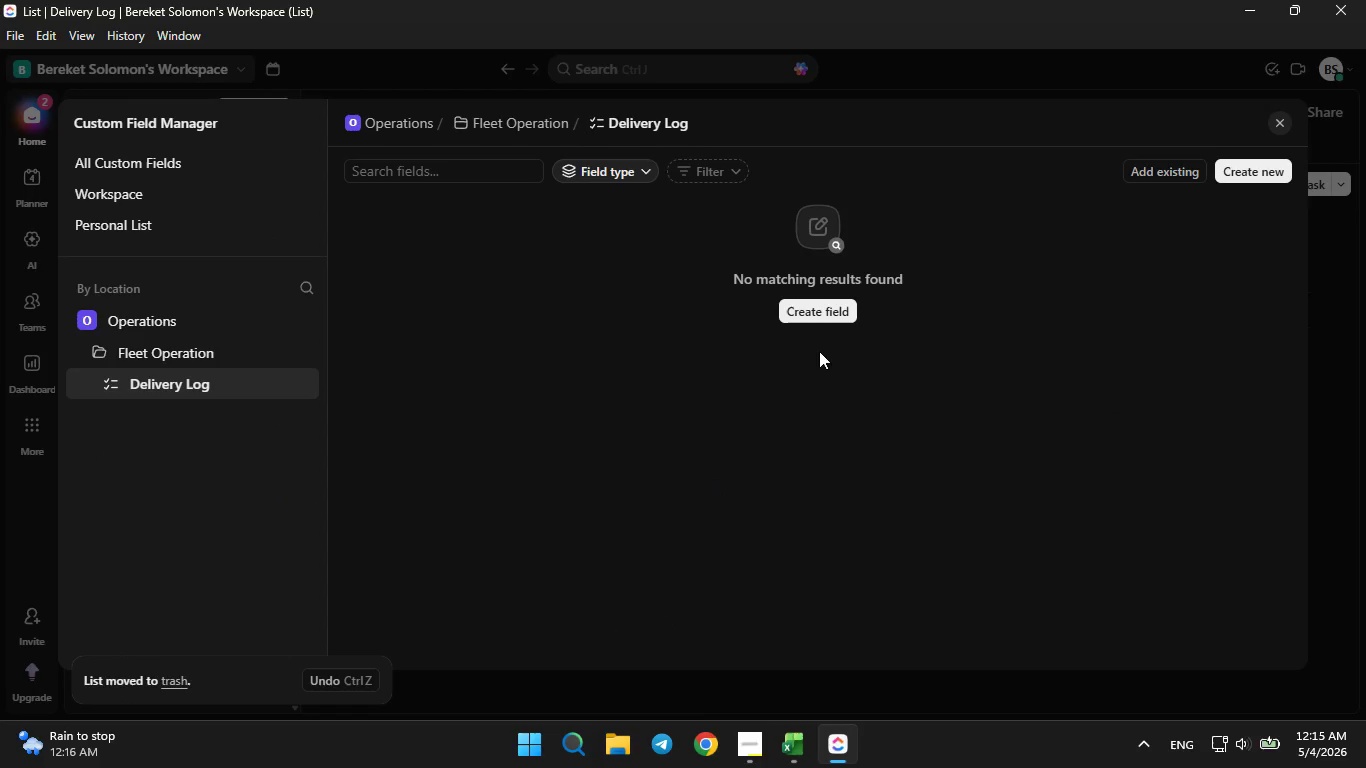 
left_click([832, 312])
 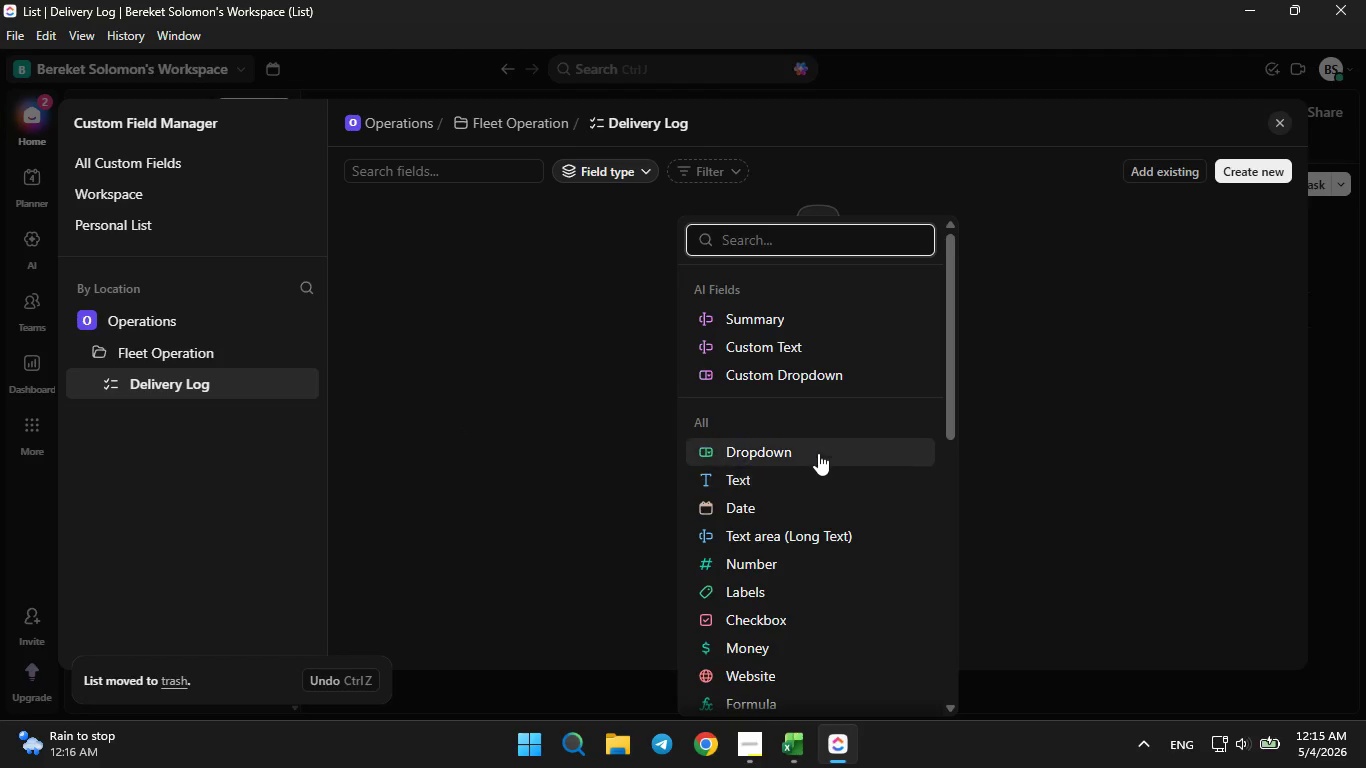 
left_click([795, 449])
 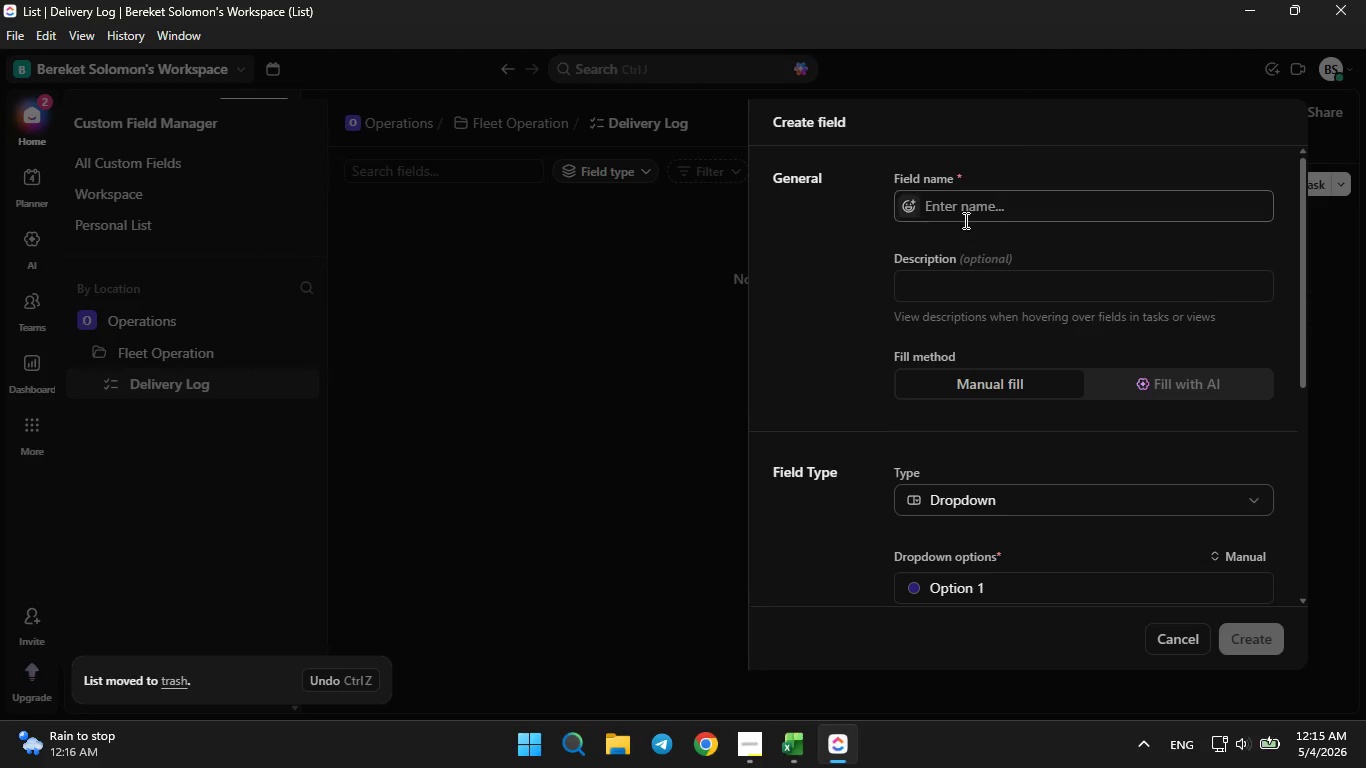 
left_click([964, 216])
 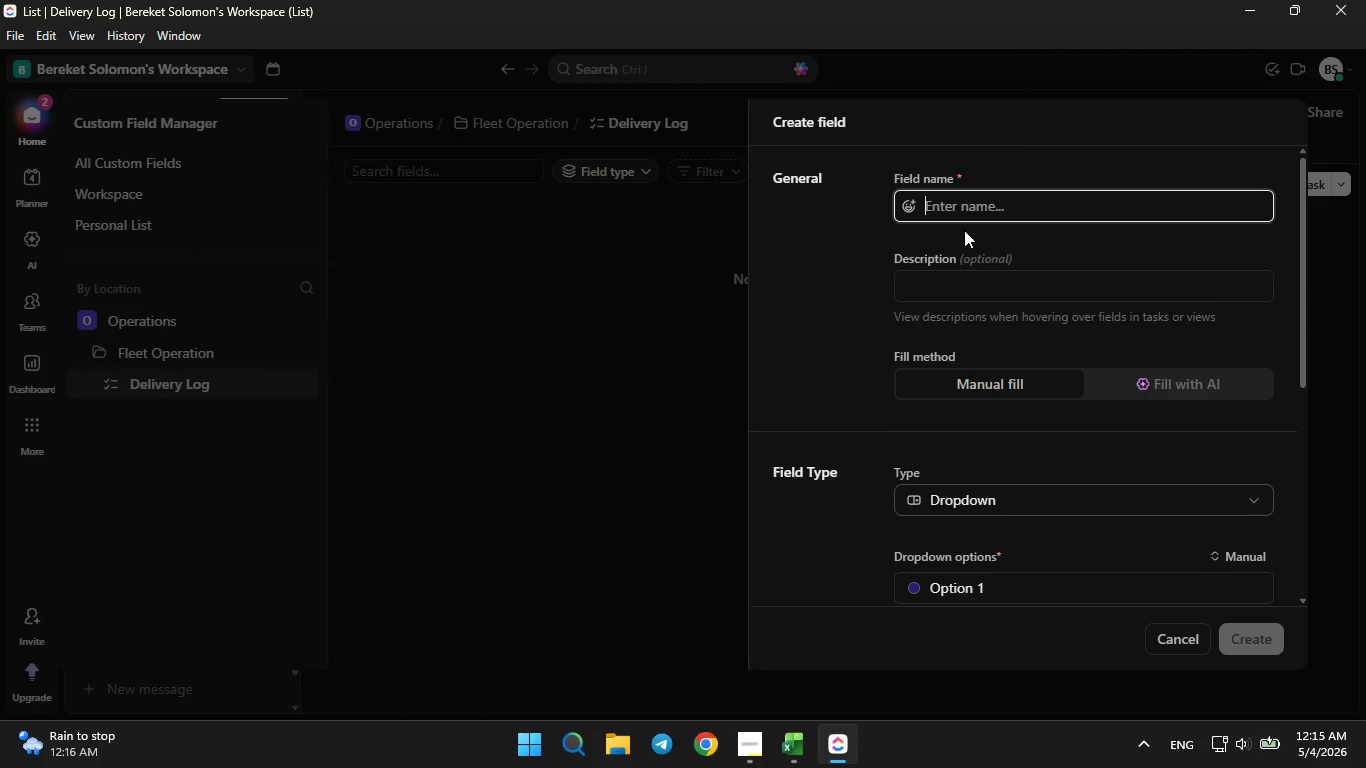 
type(O)
key(Backspace)
type(Order ID)
 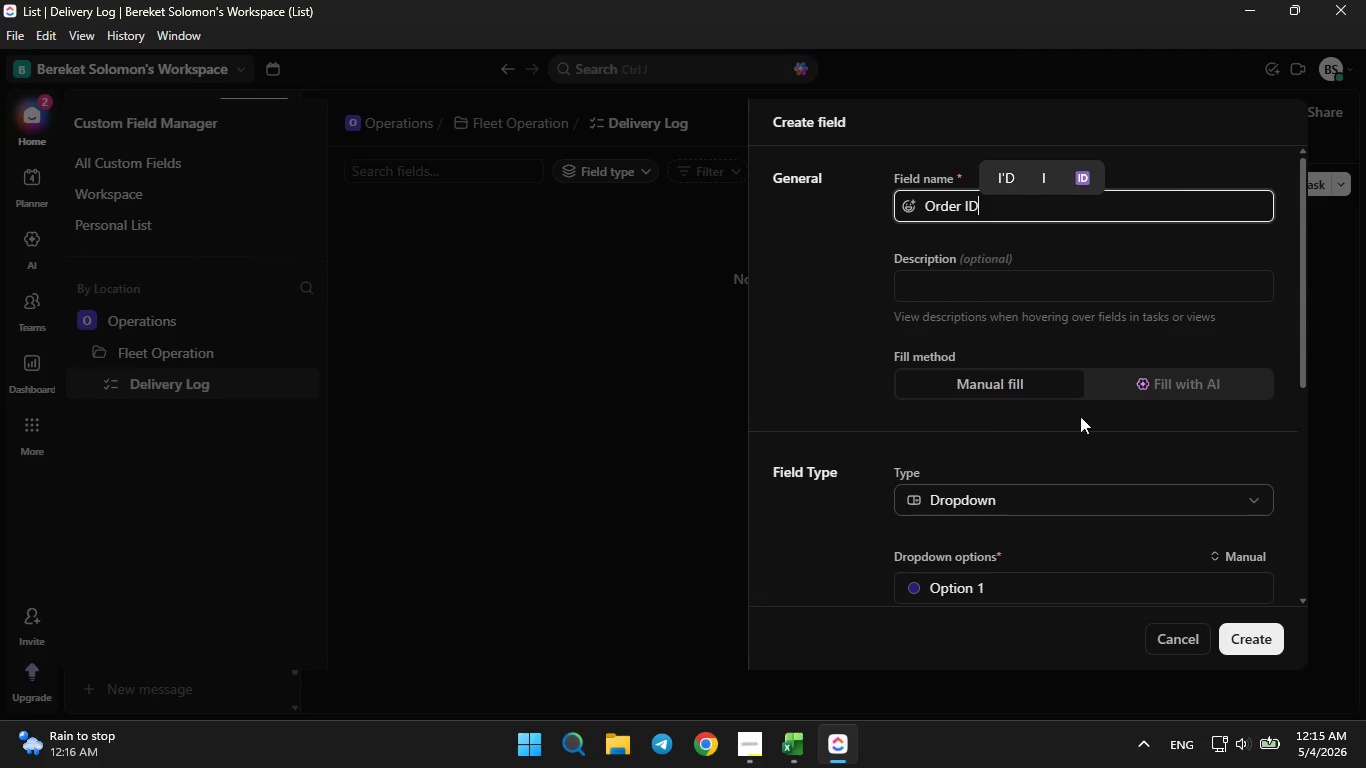 
left_click([1170, 630])
 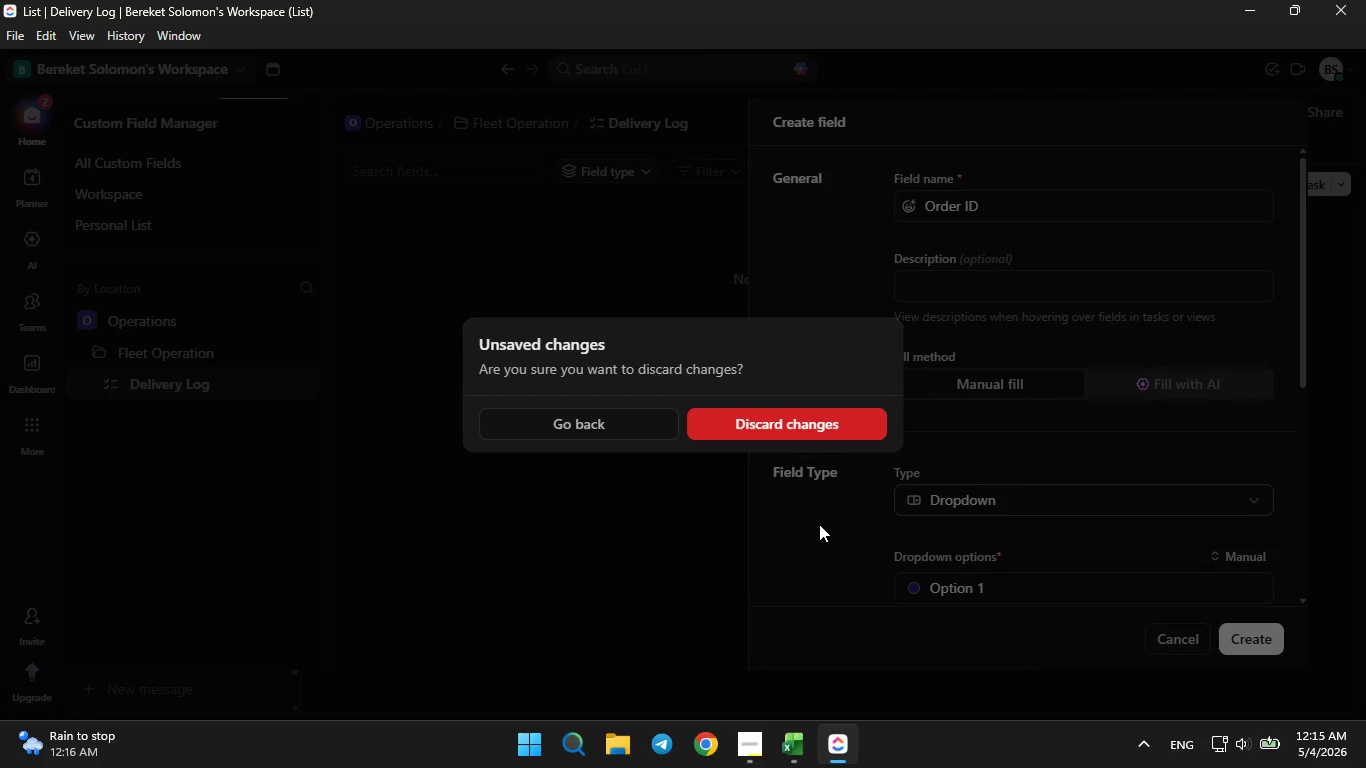 
left_click([811, 439])
 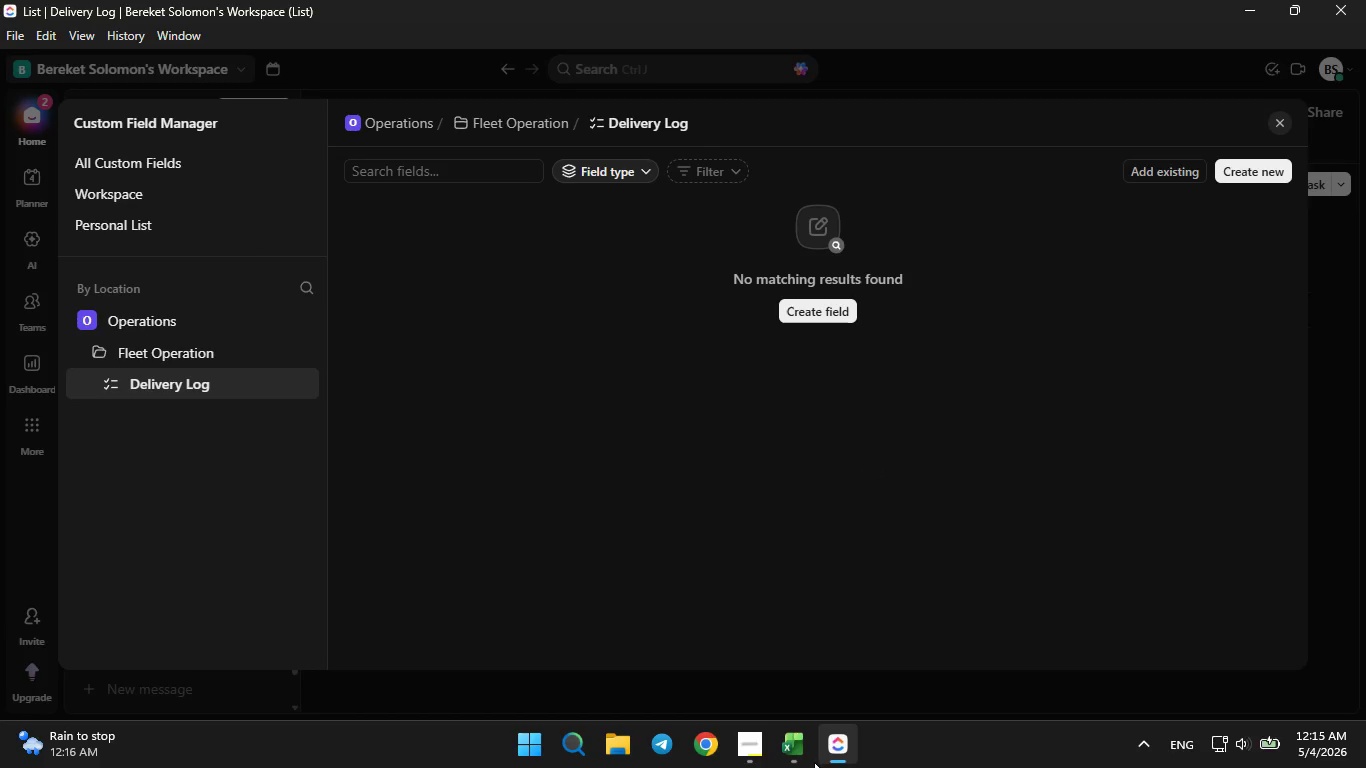 
left_click([807, 758])
 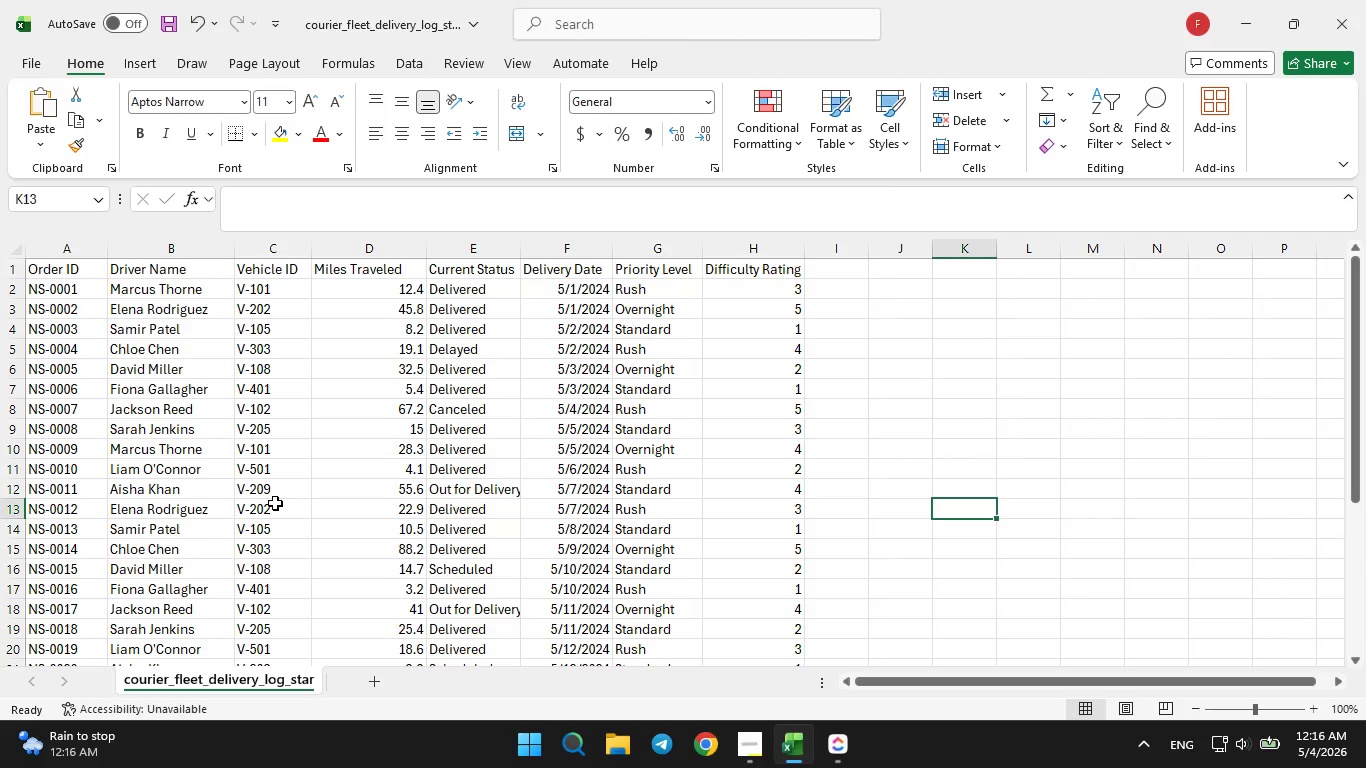 
wait(20.8)
 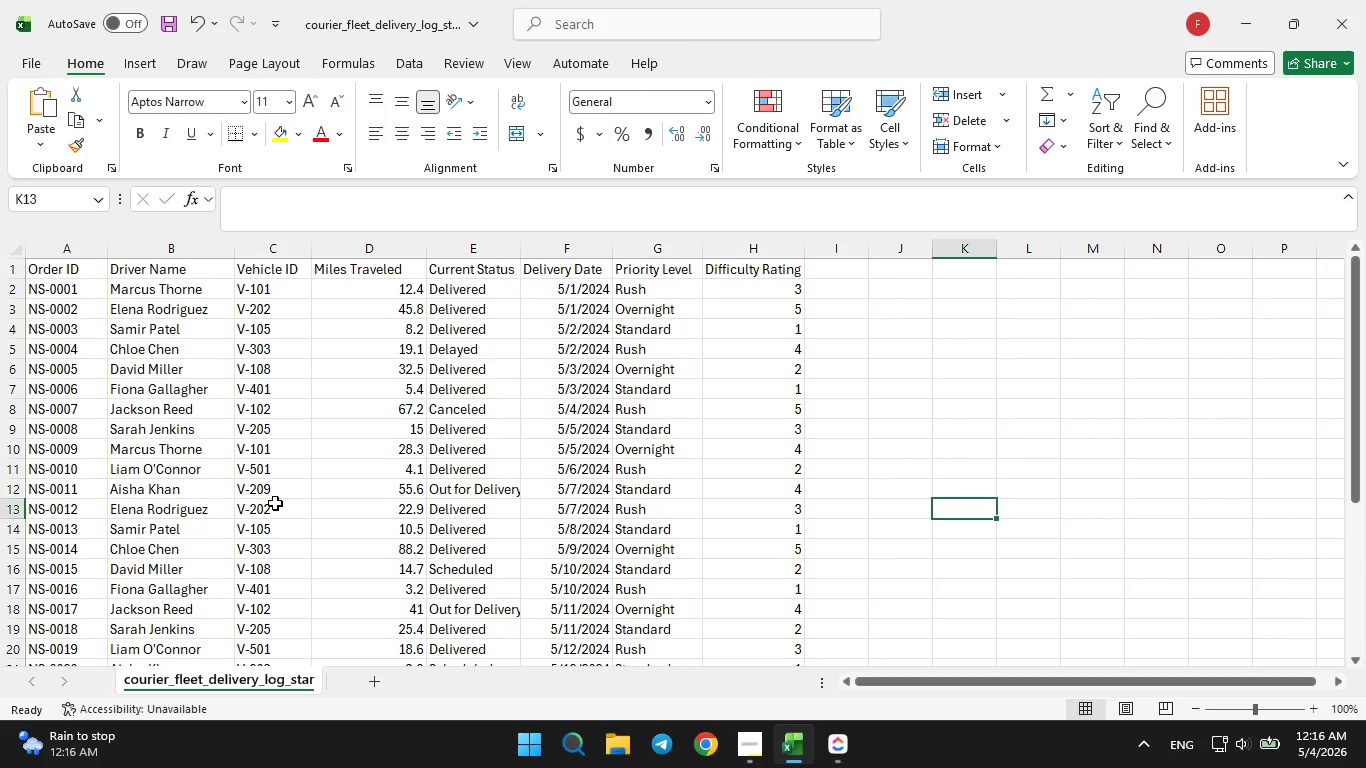 
left_click([844, 738])
 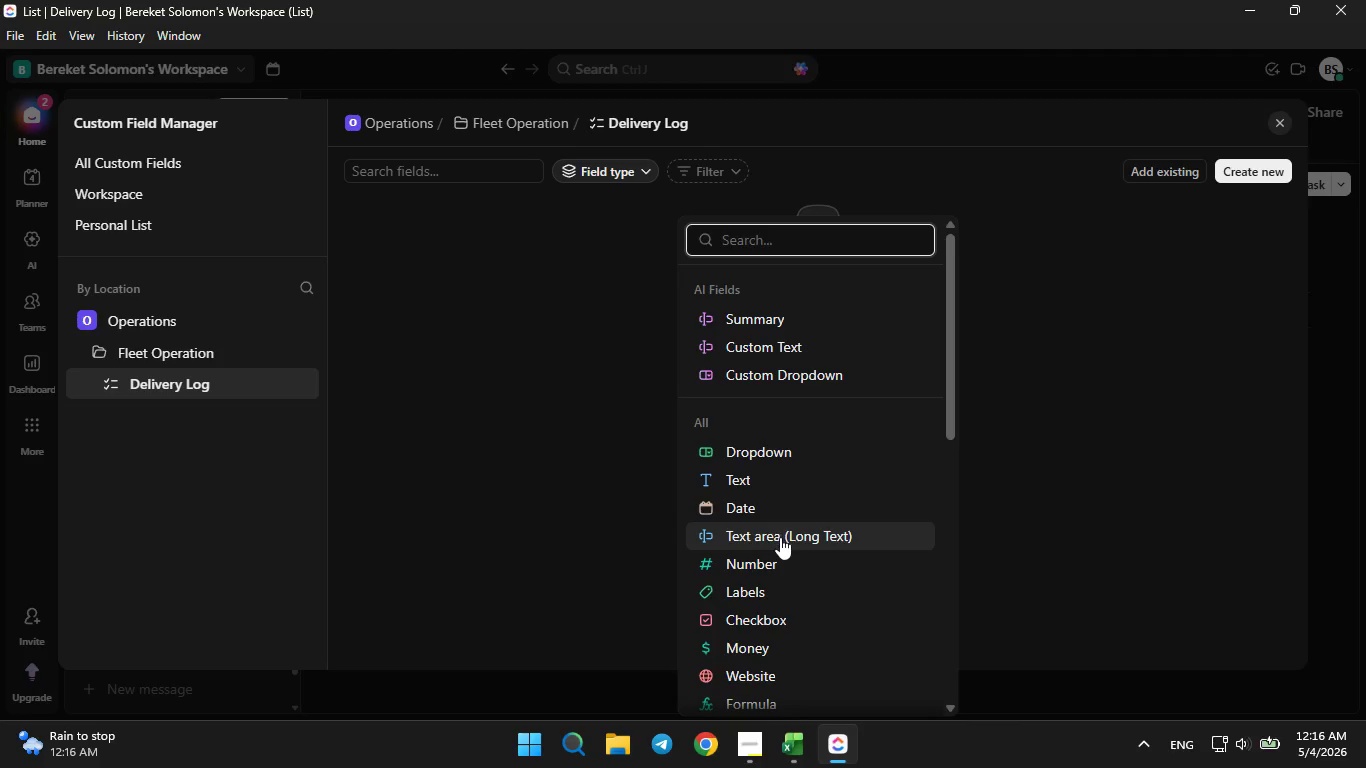 
left_click([760, 473])
 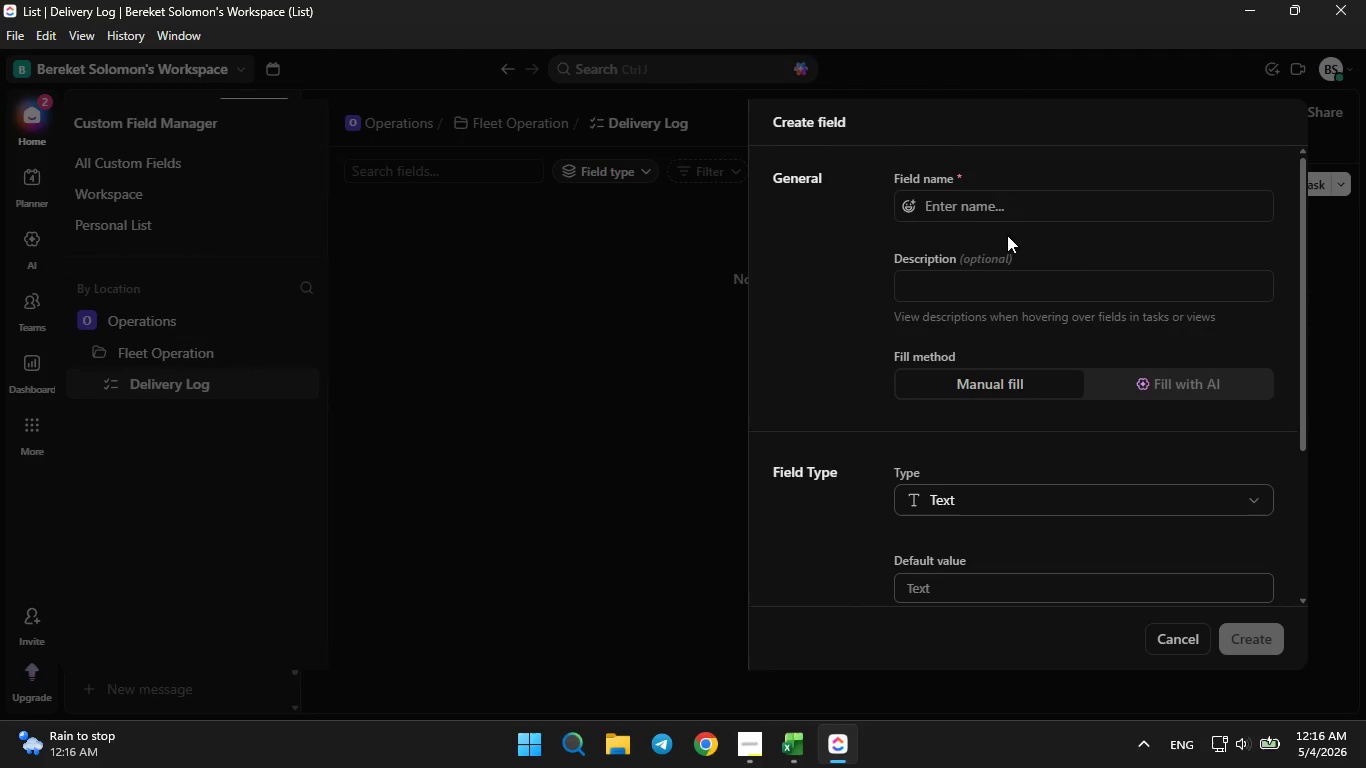 
left_click([1006, 219])
 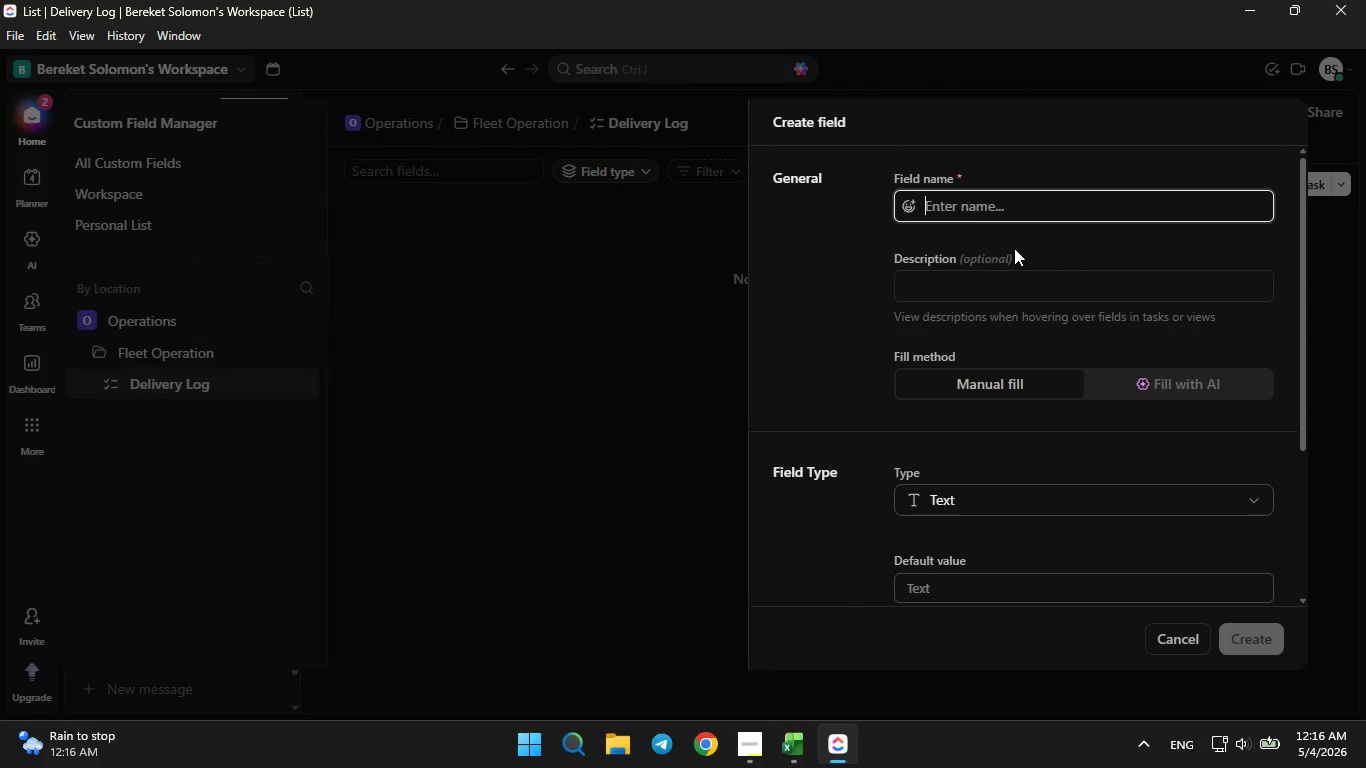 
type(Order ID)
 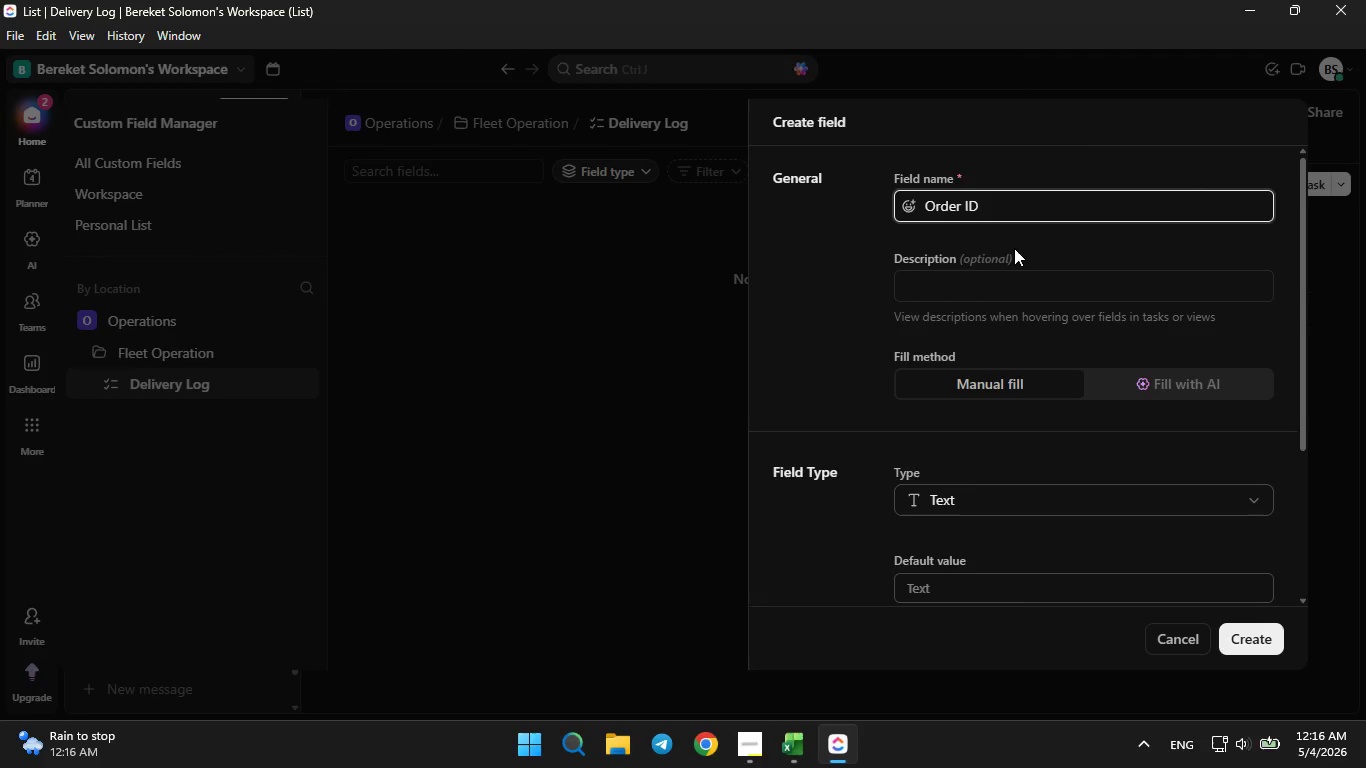 
key(Enter)
 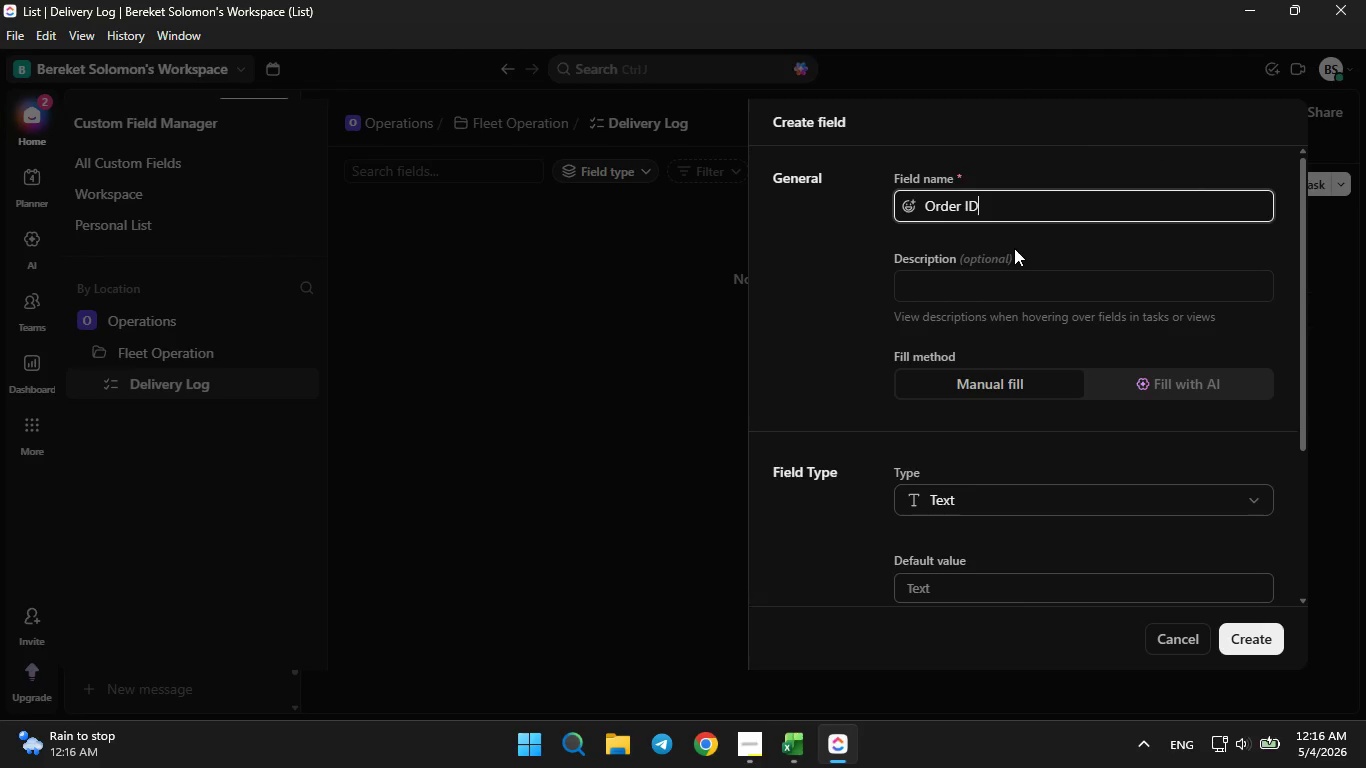 
key(CapsLock)
 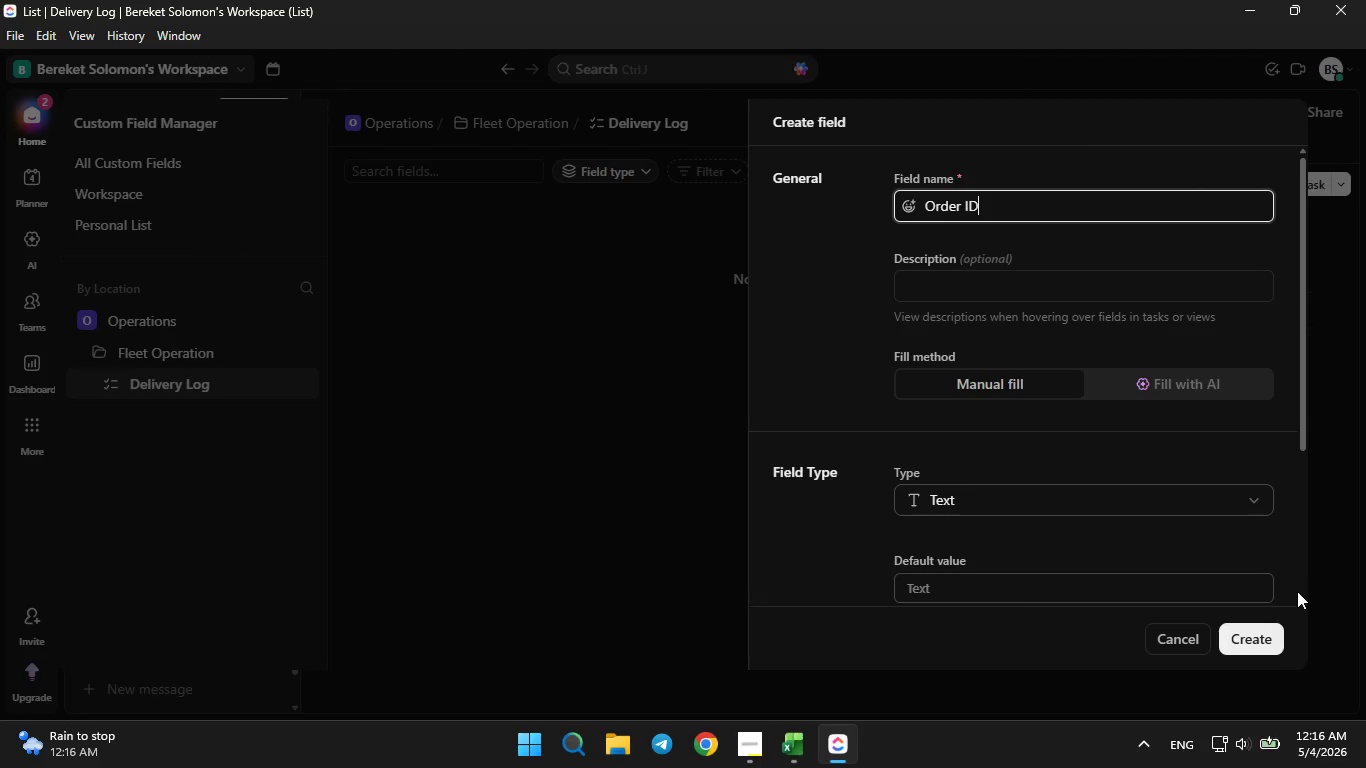 
left_click([1265, 639])
 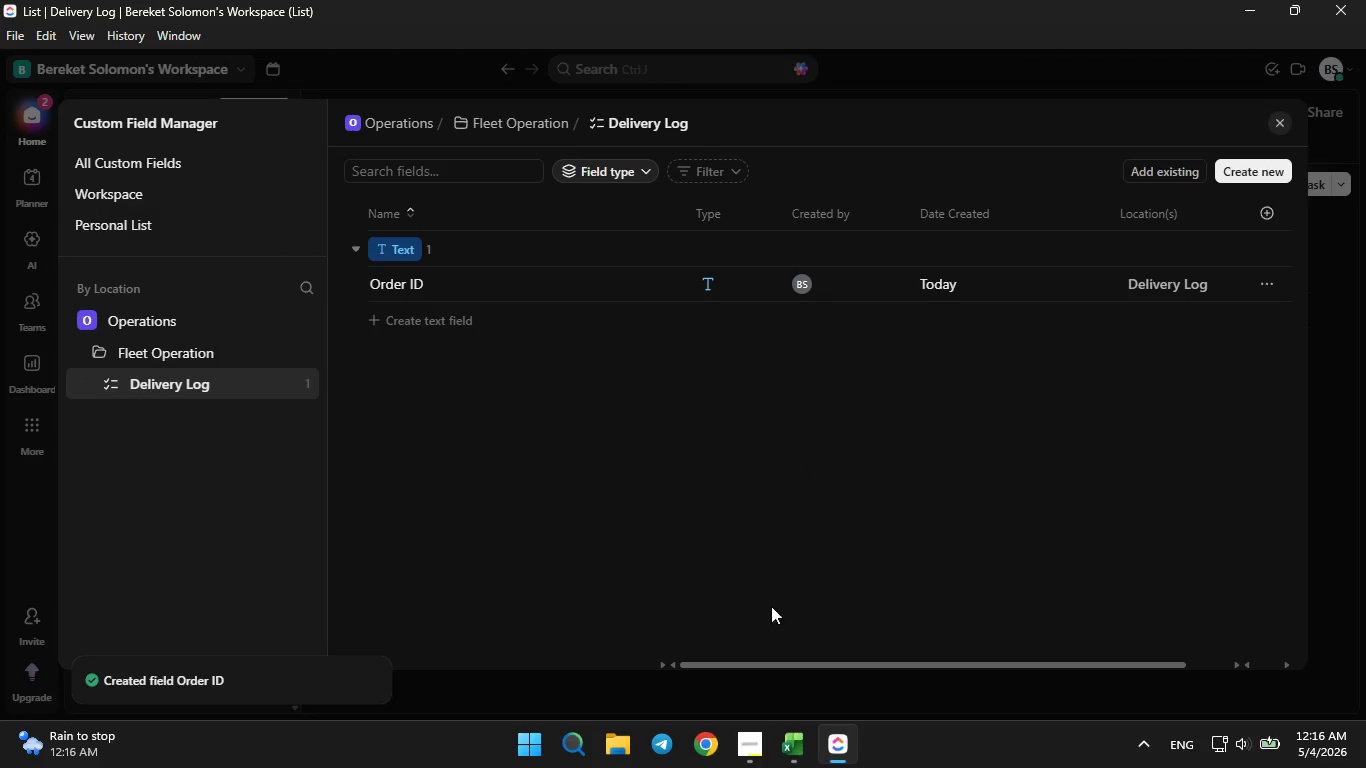 
left_click([789, 736])
 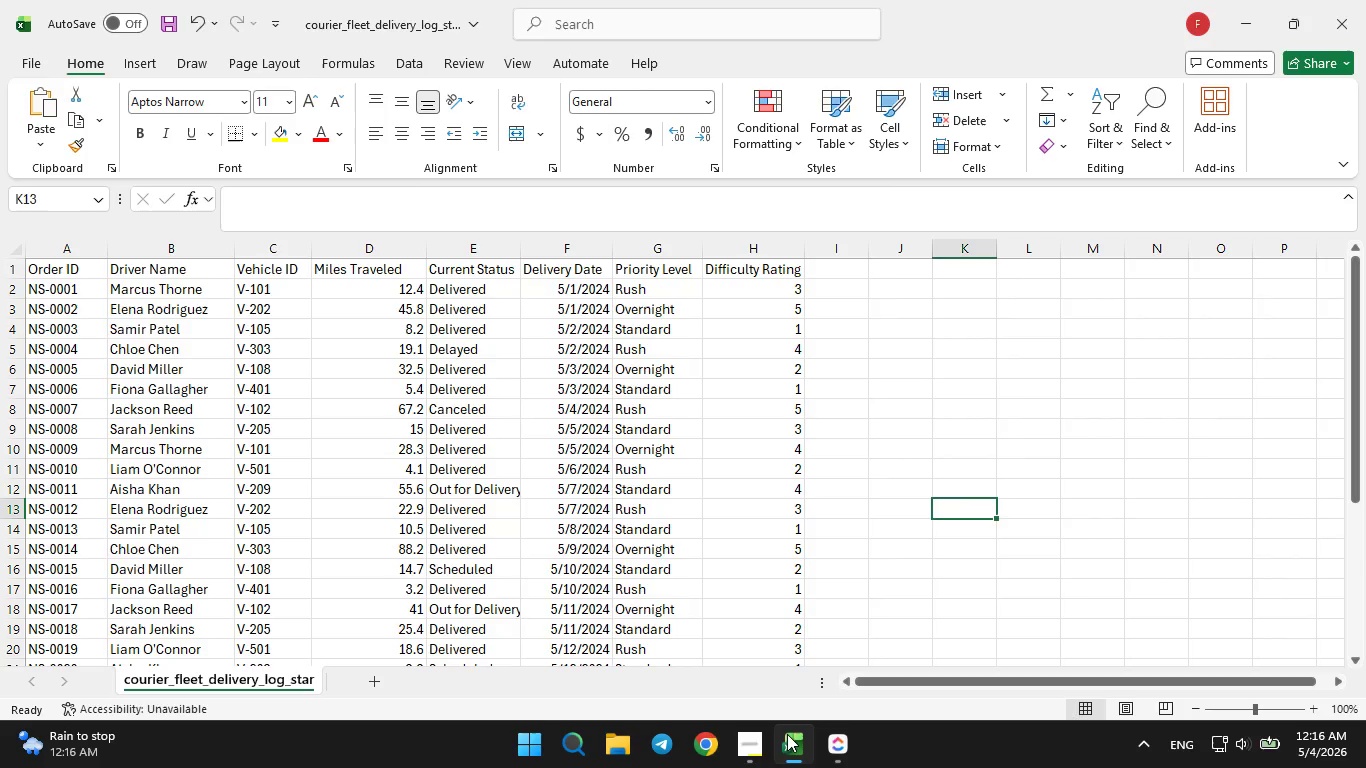 
left_click([787, 734])
 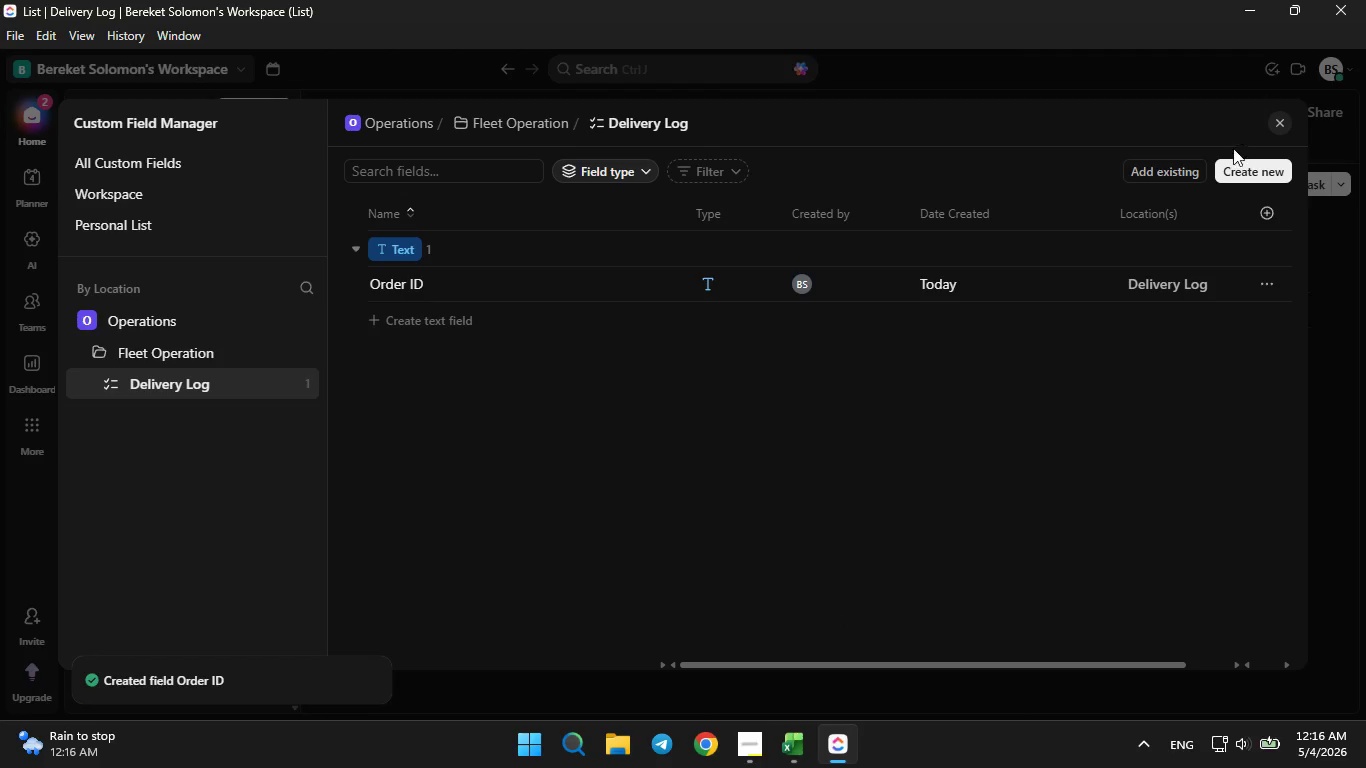 
left_click([1231, 164])
 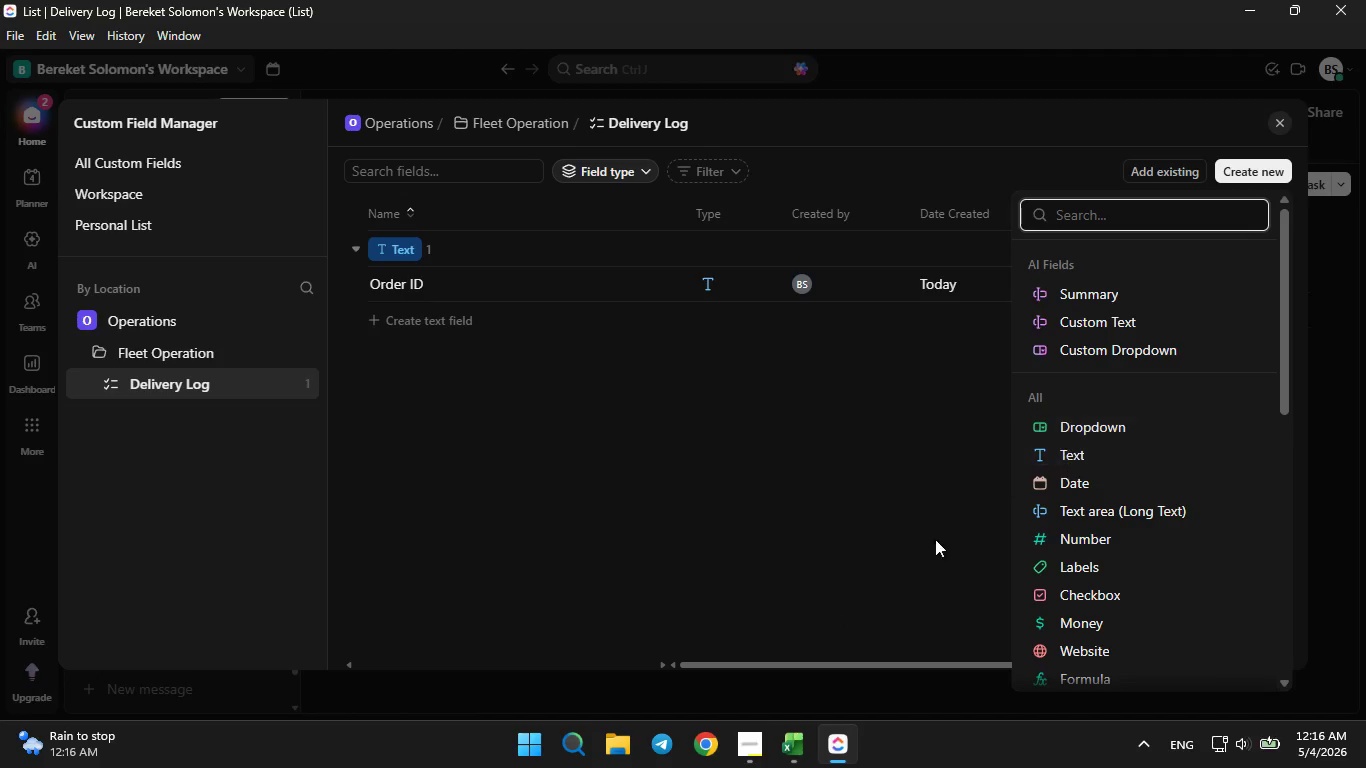 
left_click([754, 755])
 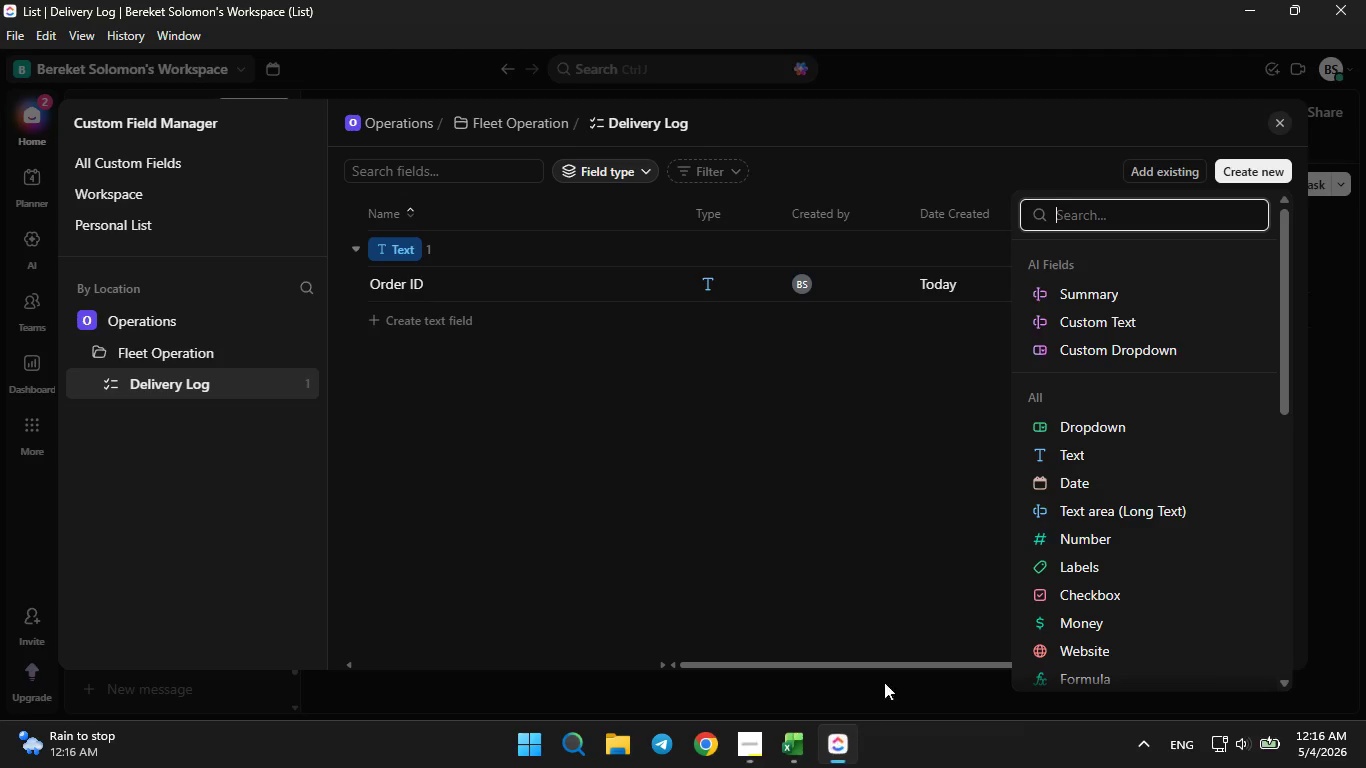 
left_click([1077, 435])
 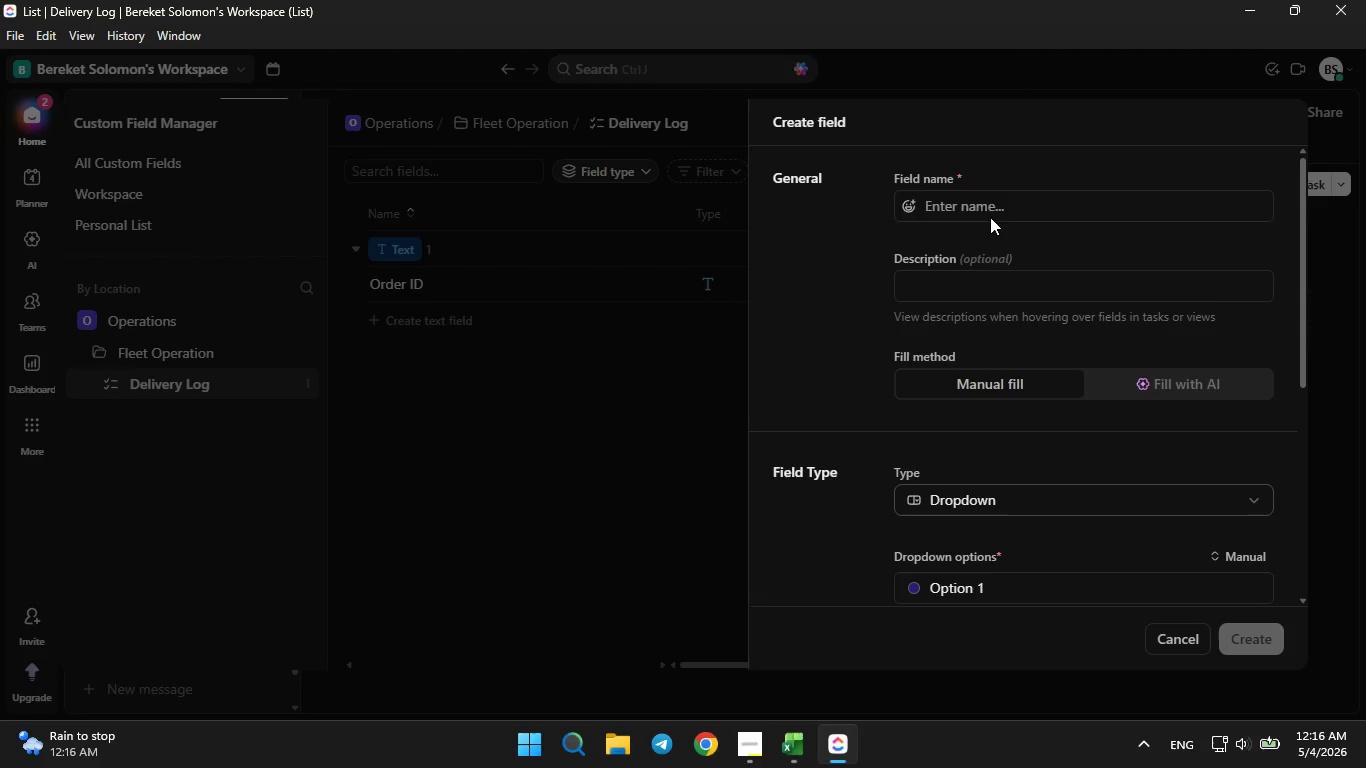 
left_click([993, 211])
 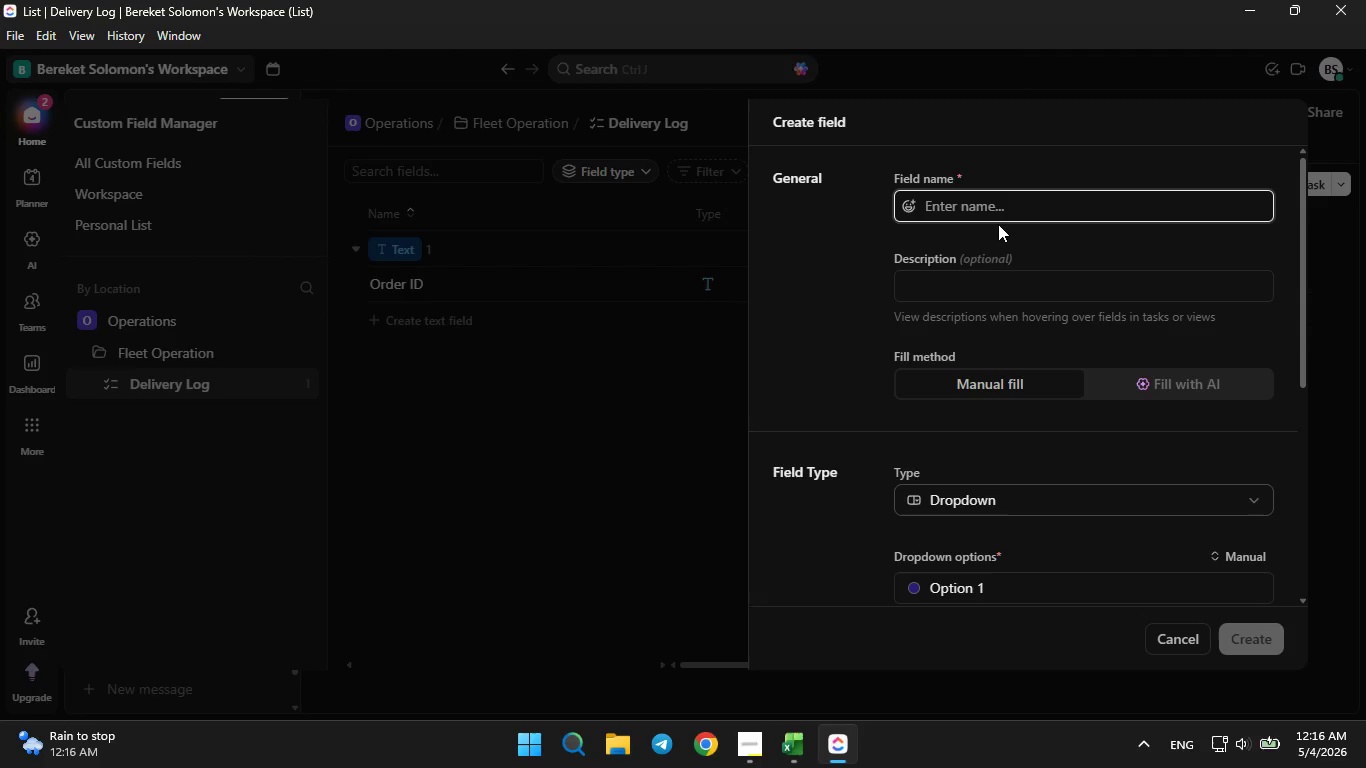 
type(Driver Name)
 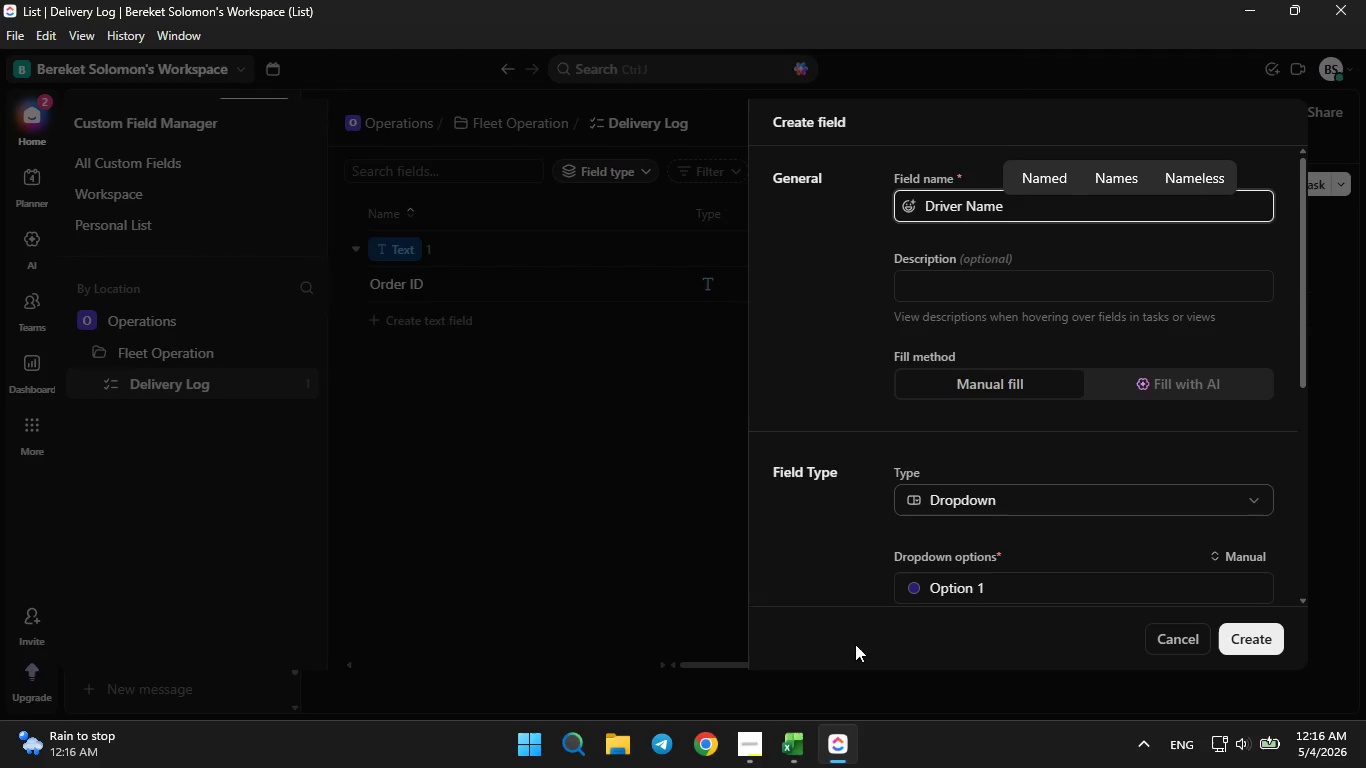 
left_click([794, 755])
 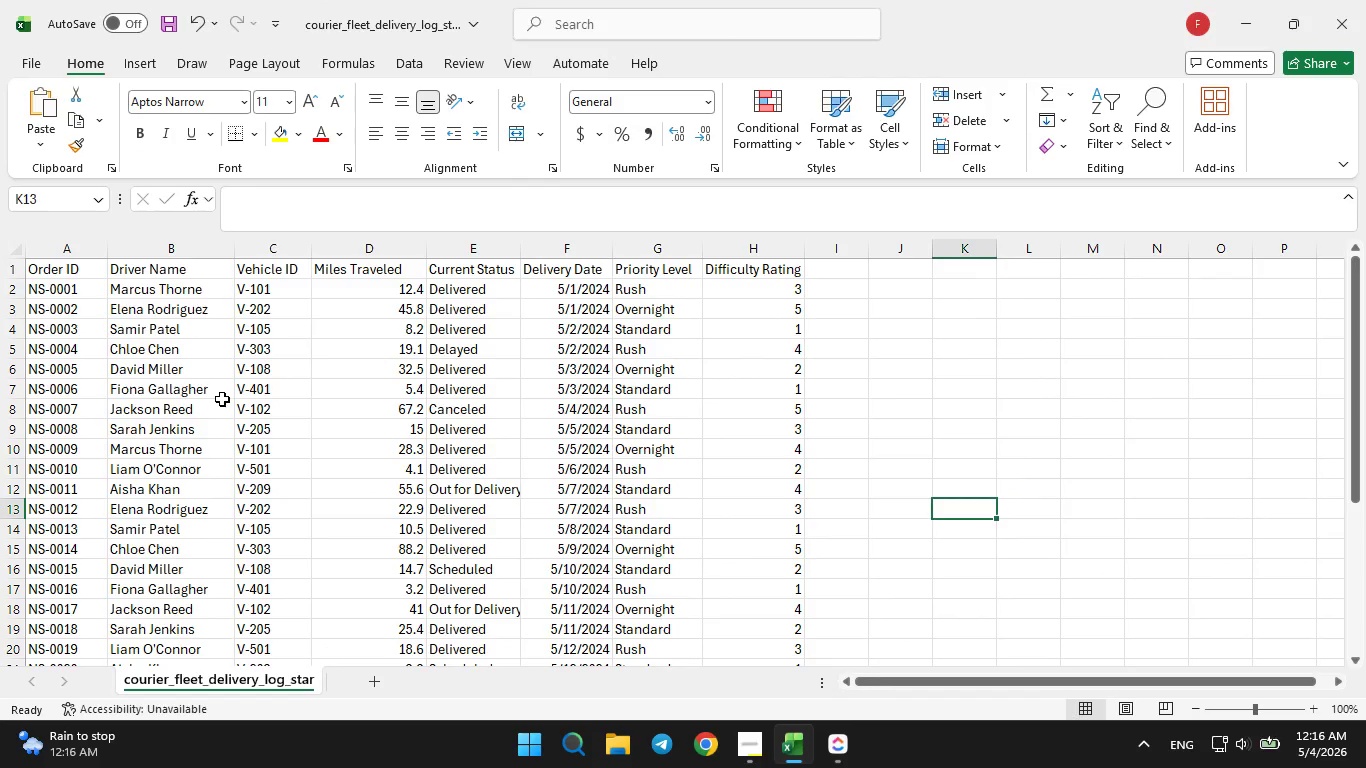 
scroll: coordinate [222, 398], scroll_direction: up, amount: 1.0
 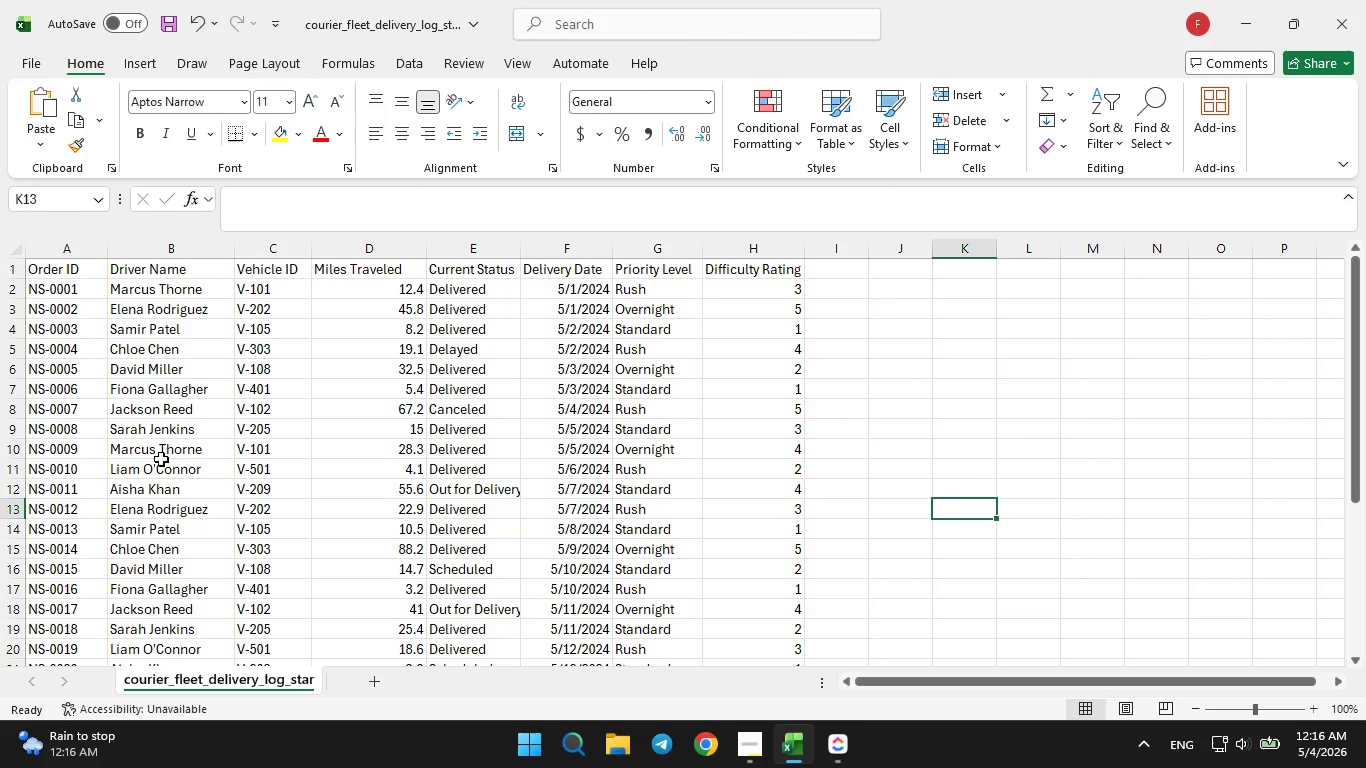 
wait(16.57)
 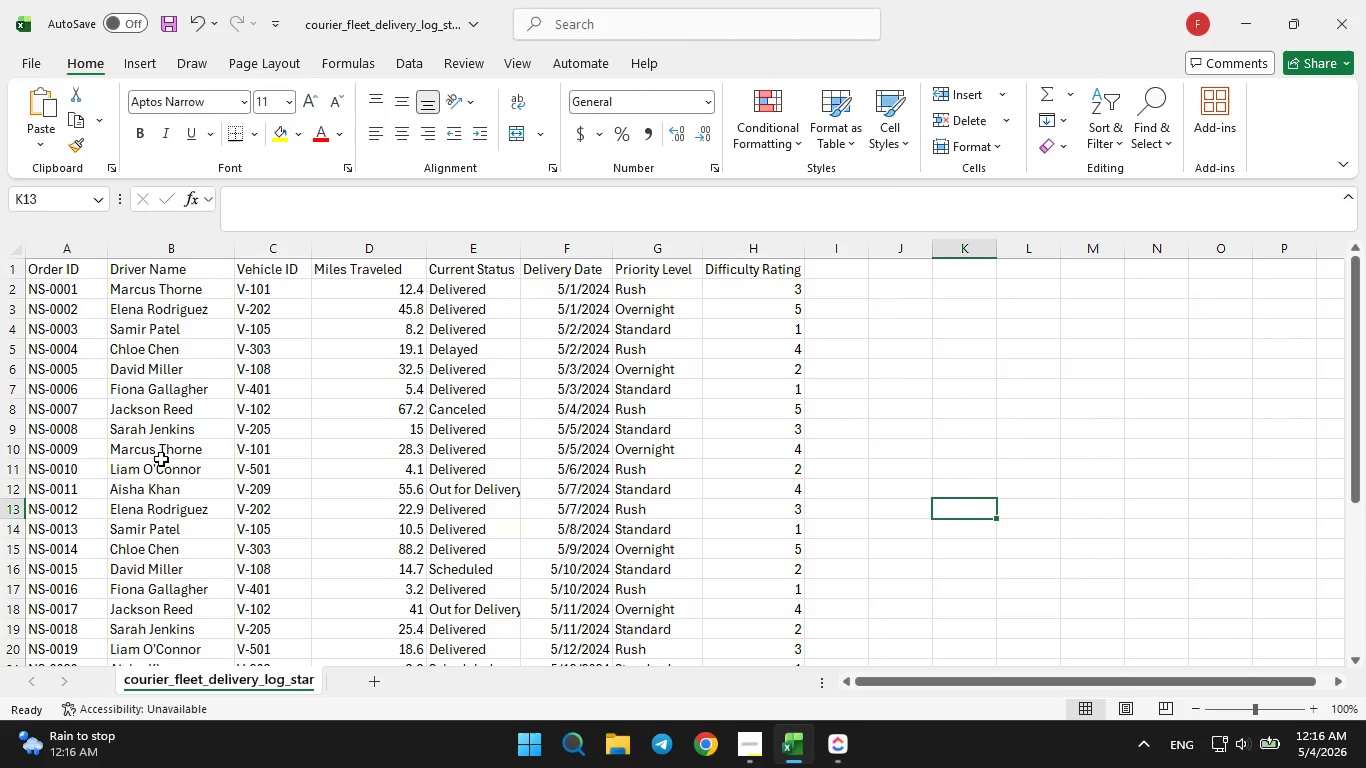 
scroll: coordinate [169, 549], scroll_direction: down, amount: 6.0
 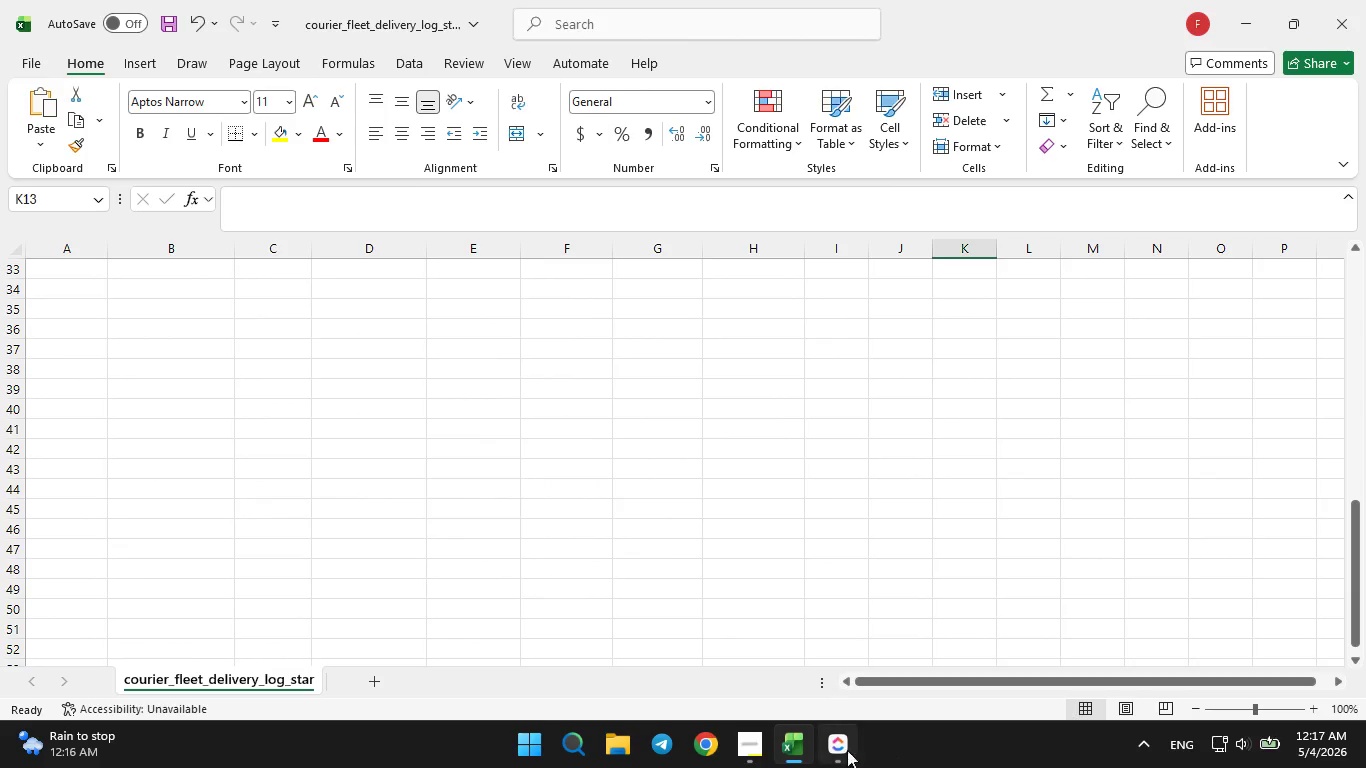 
scroll: coordinate [619, 558], scroll_direction: up, amount: 10.0
 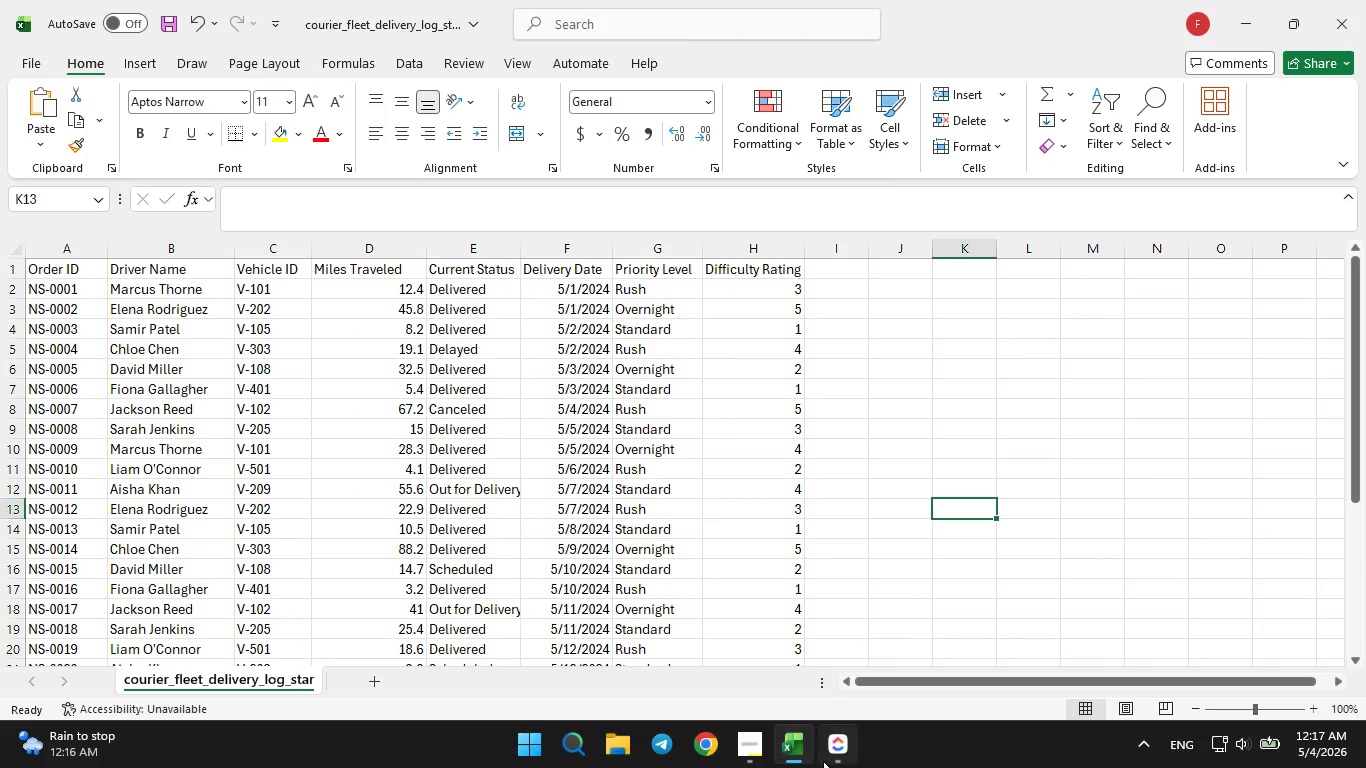 
left_click([826, 732])
 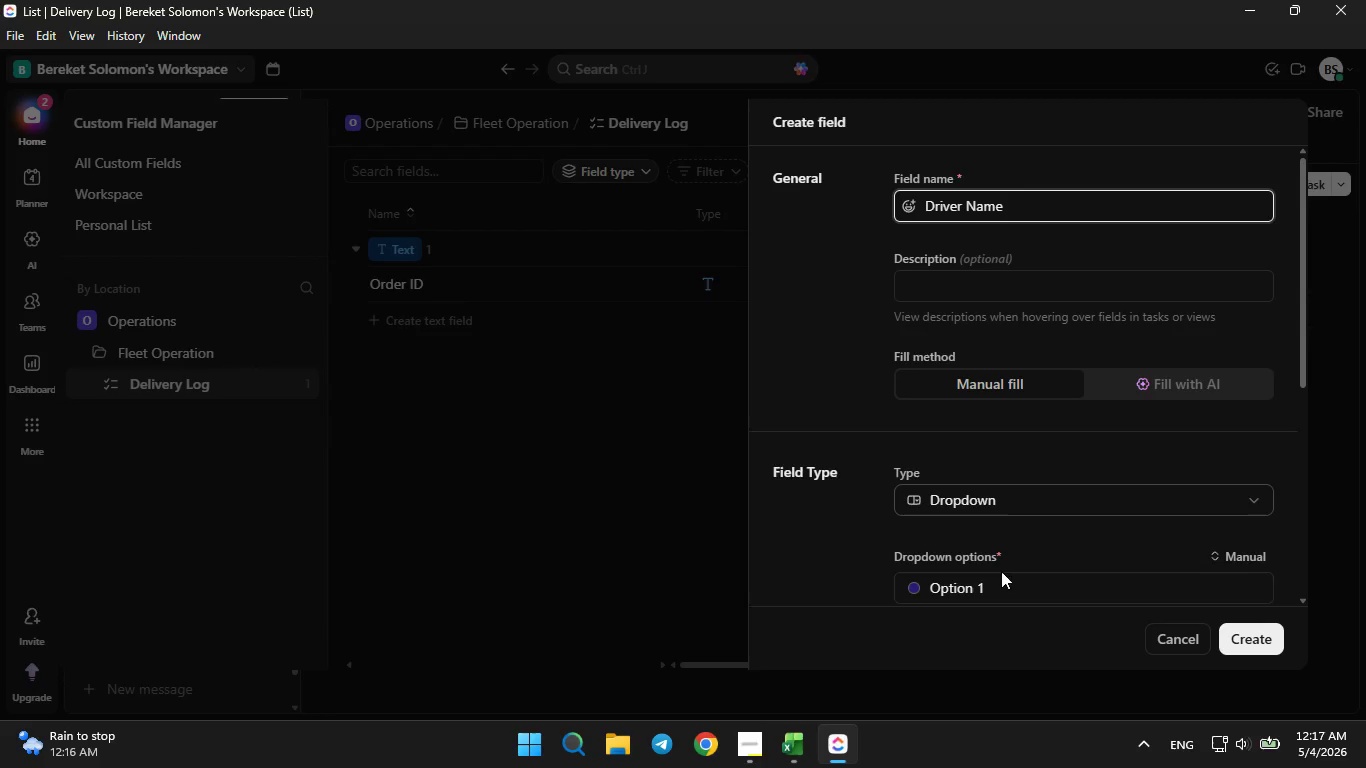 
left_click([1001, 575])
 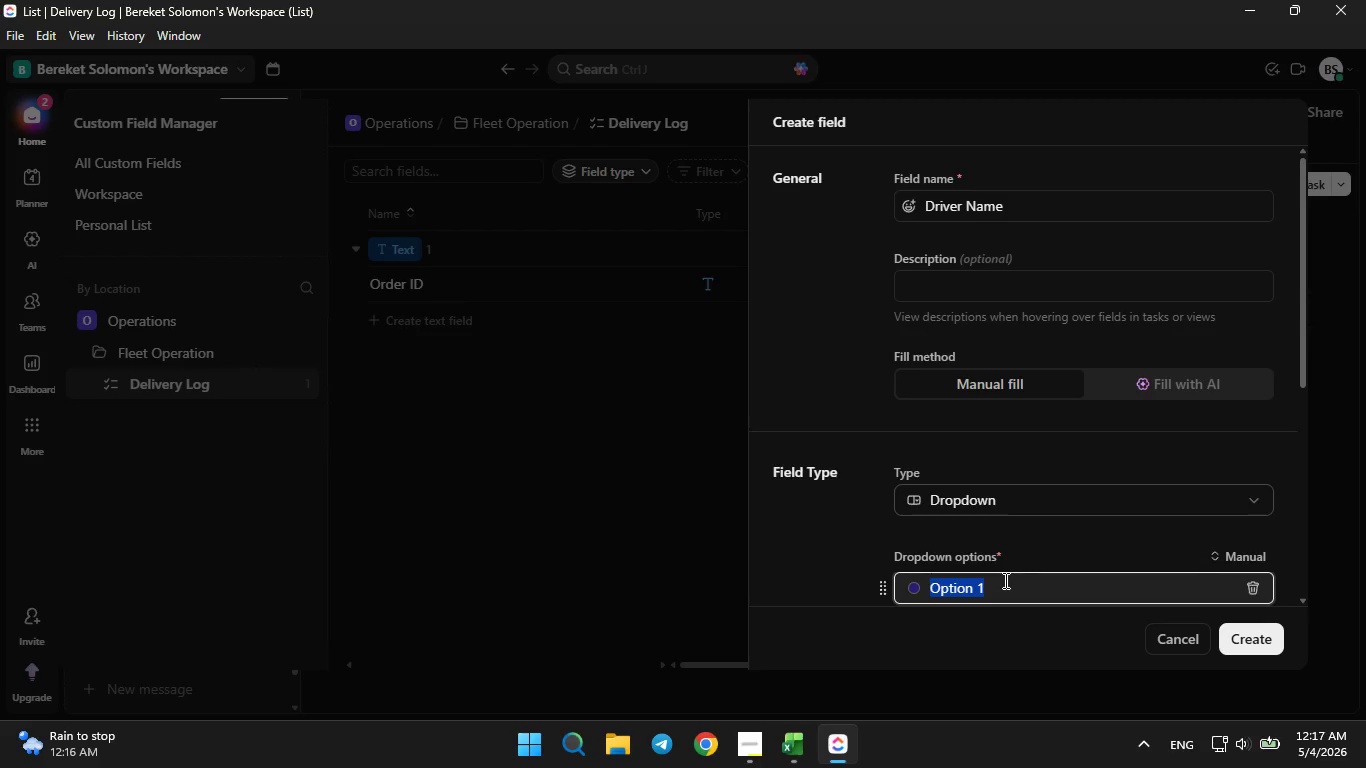 
key(Backspace)
type(Marcus Thon)
key(Backspace)
type(rne)
 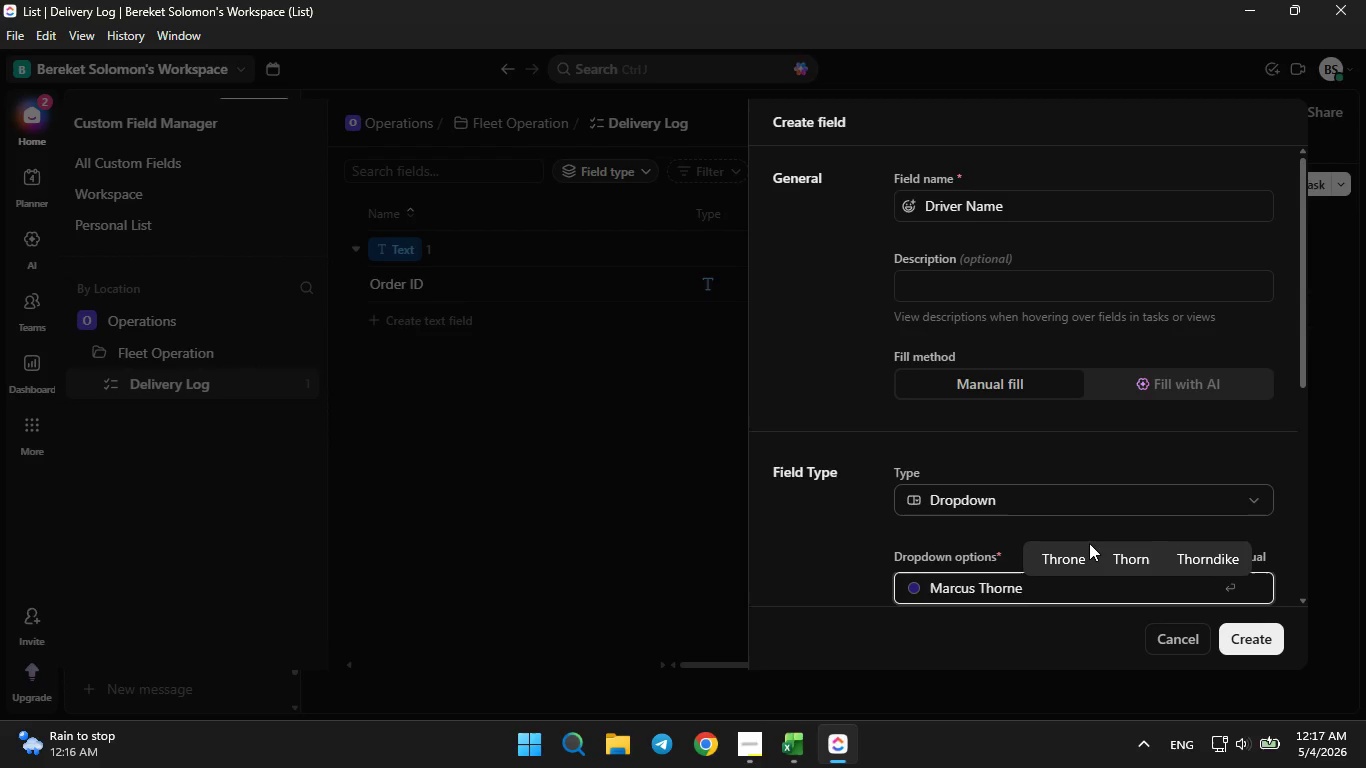 
left_click([1087, 544])
 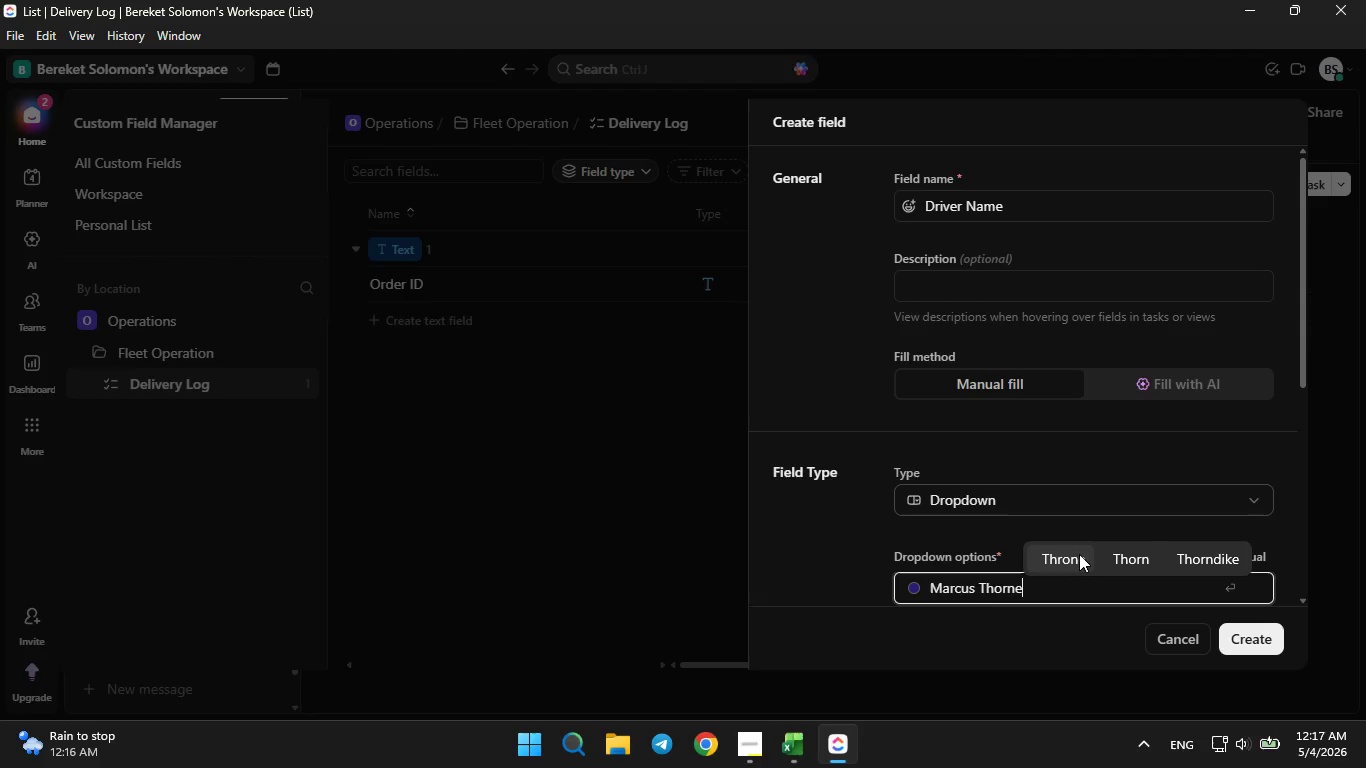 
left_click([1079, 554])
 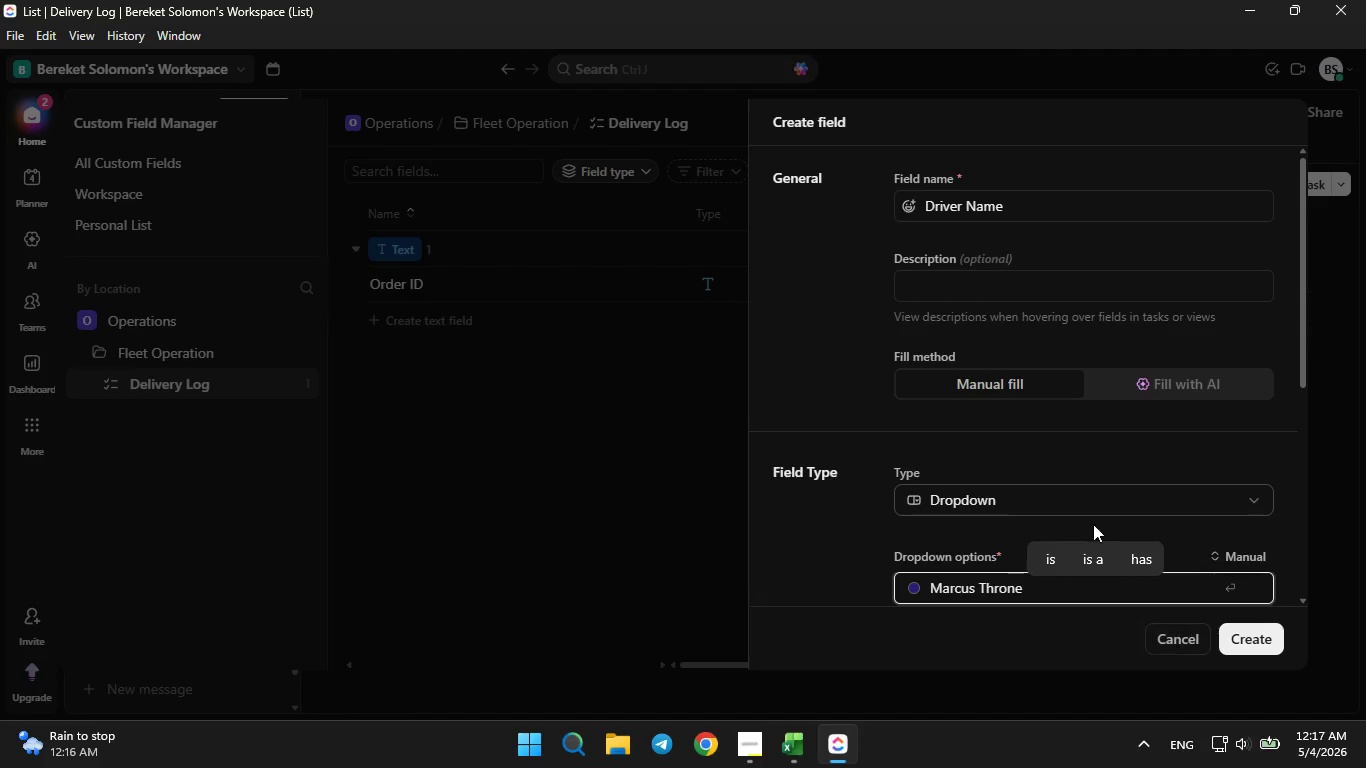 
scroll: coordinate [1071, 509], scroll_direction: down, amount: 3.0
 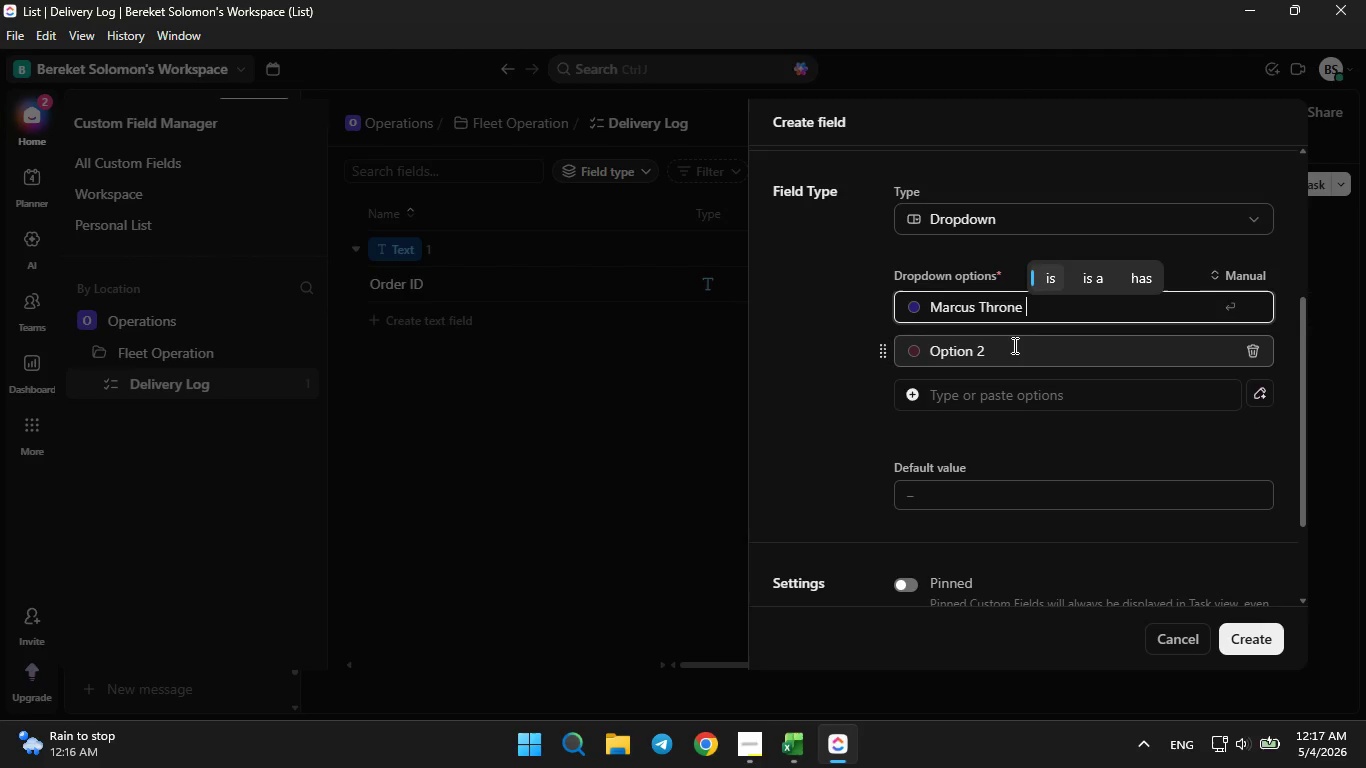 
left_click([1013, 345])
 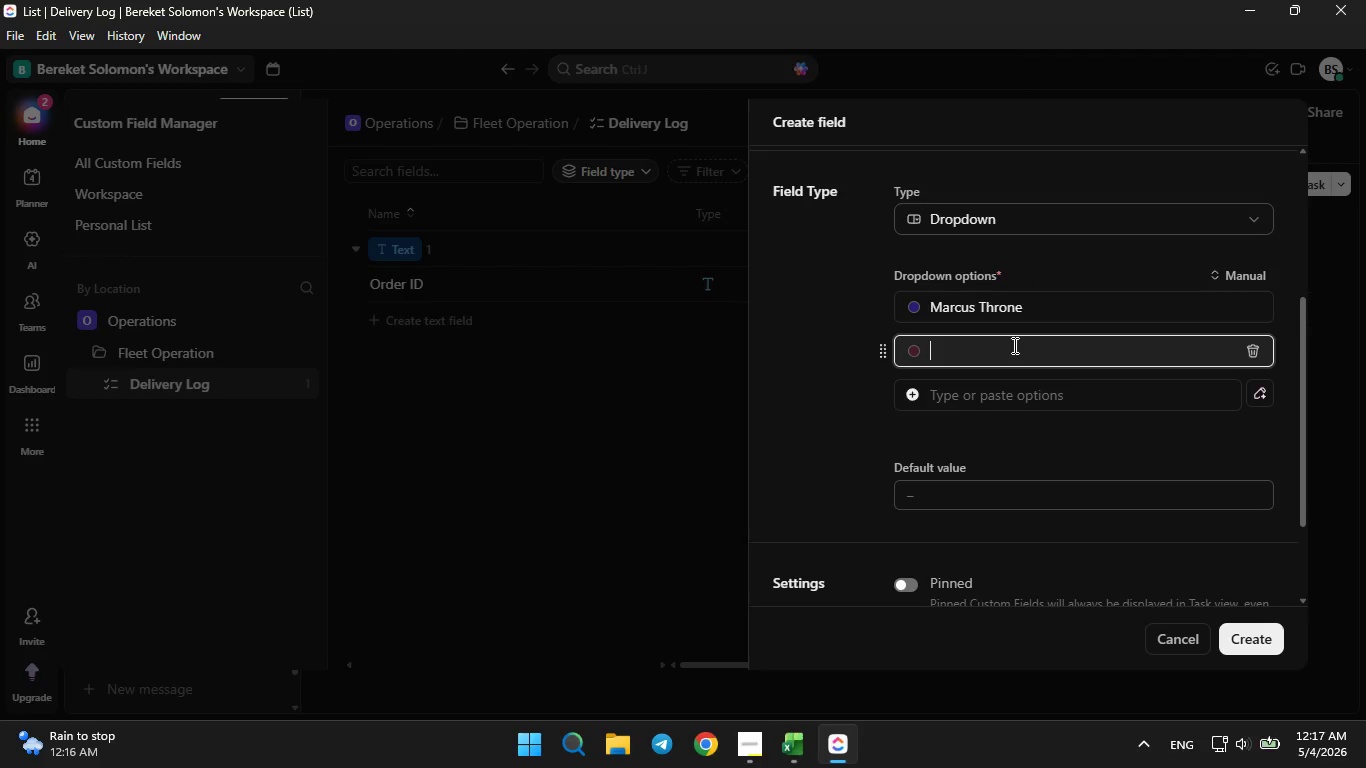 
key(Backspace)
type(Elena Rodr)
 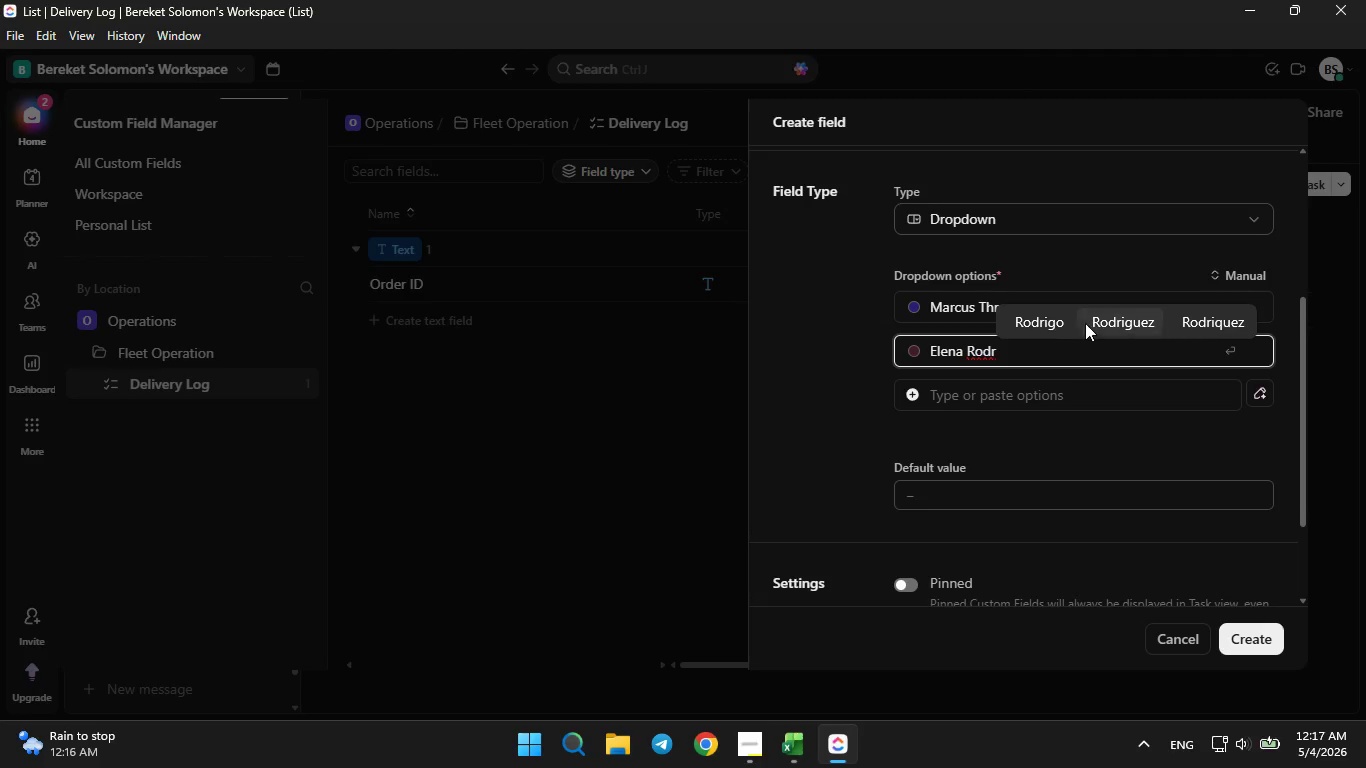 
left_click([1094, 322])
 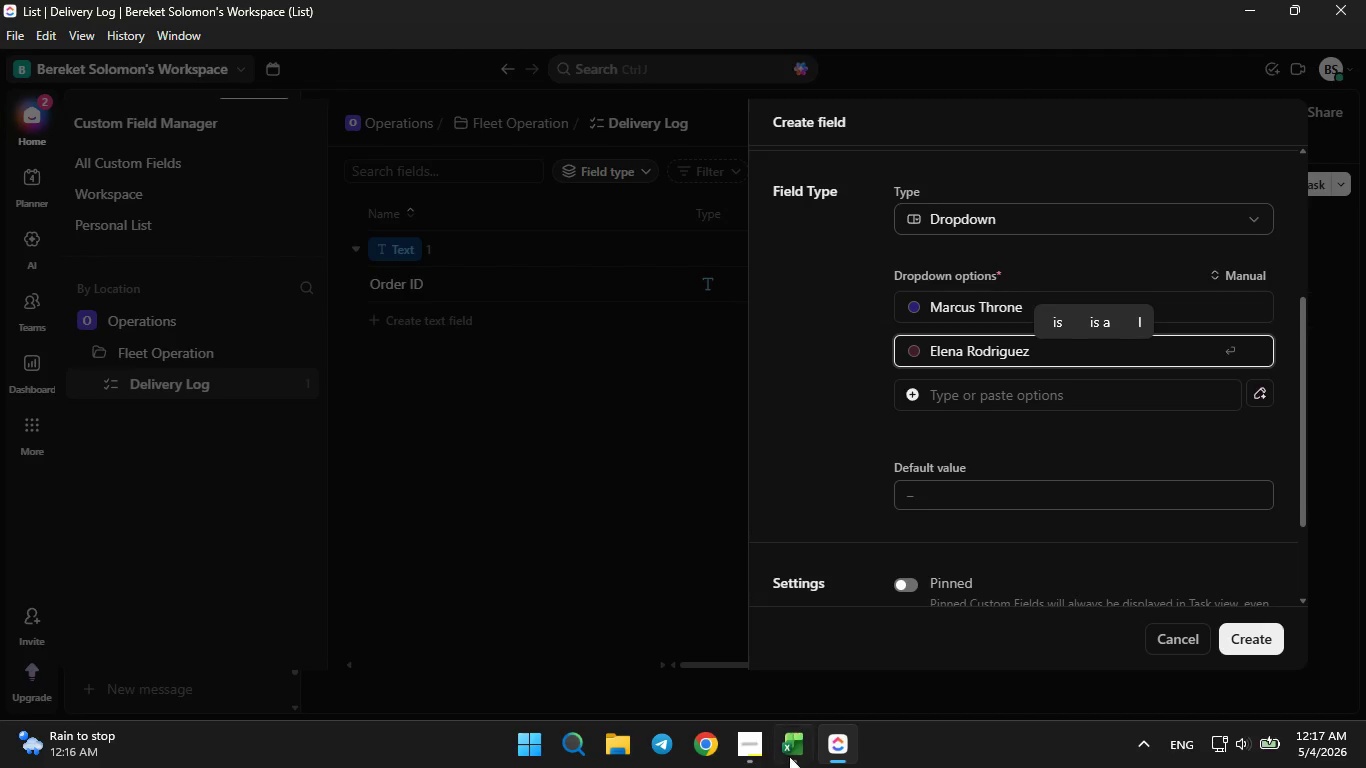 
left_click([788, 761])
 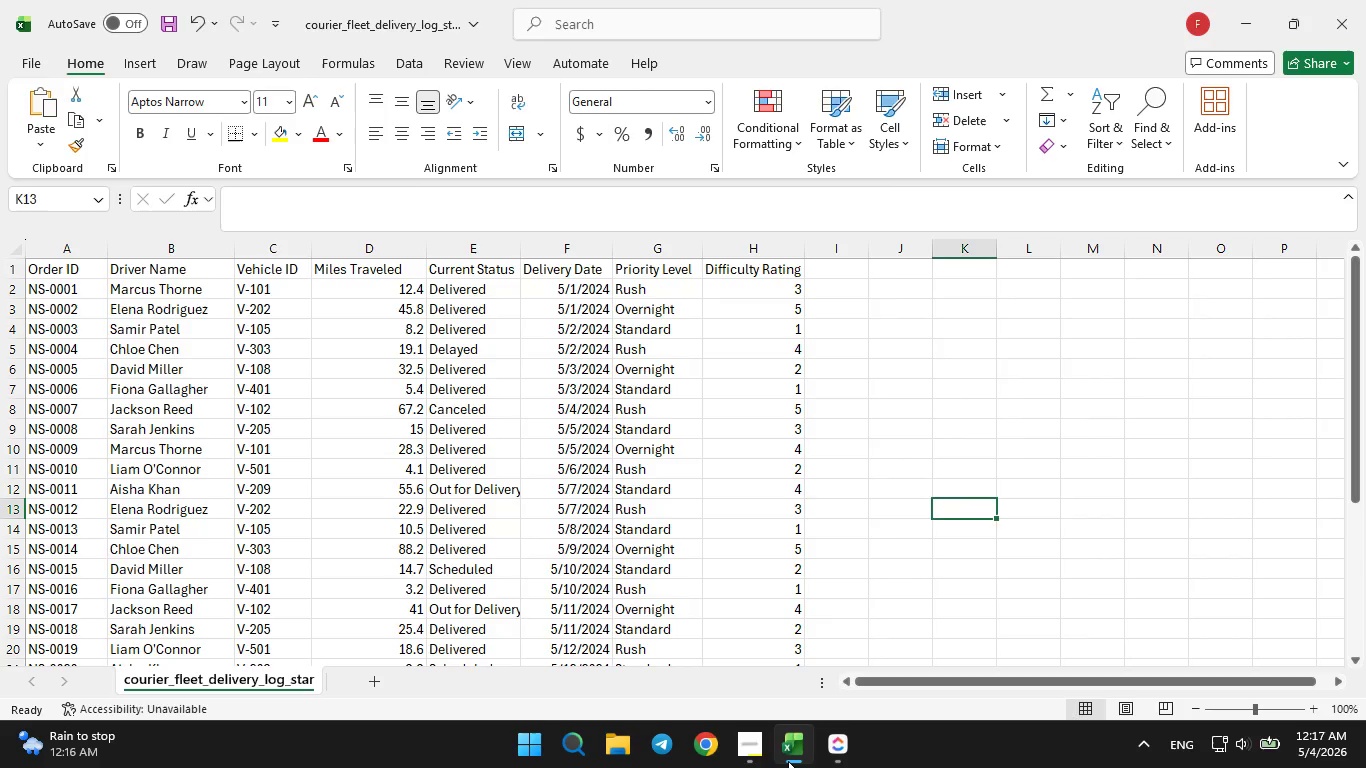 
left_click([788, 761])
 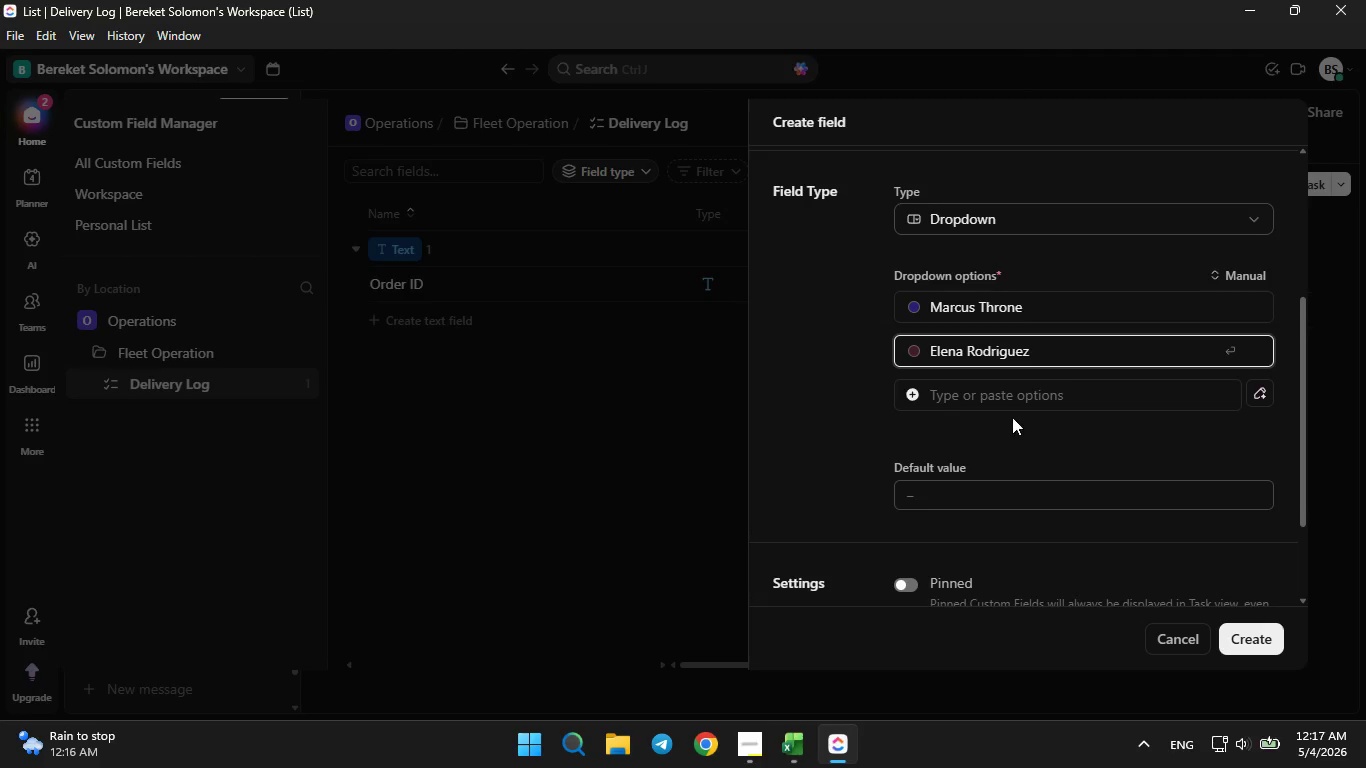 
left_click([1011, 400])
 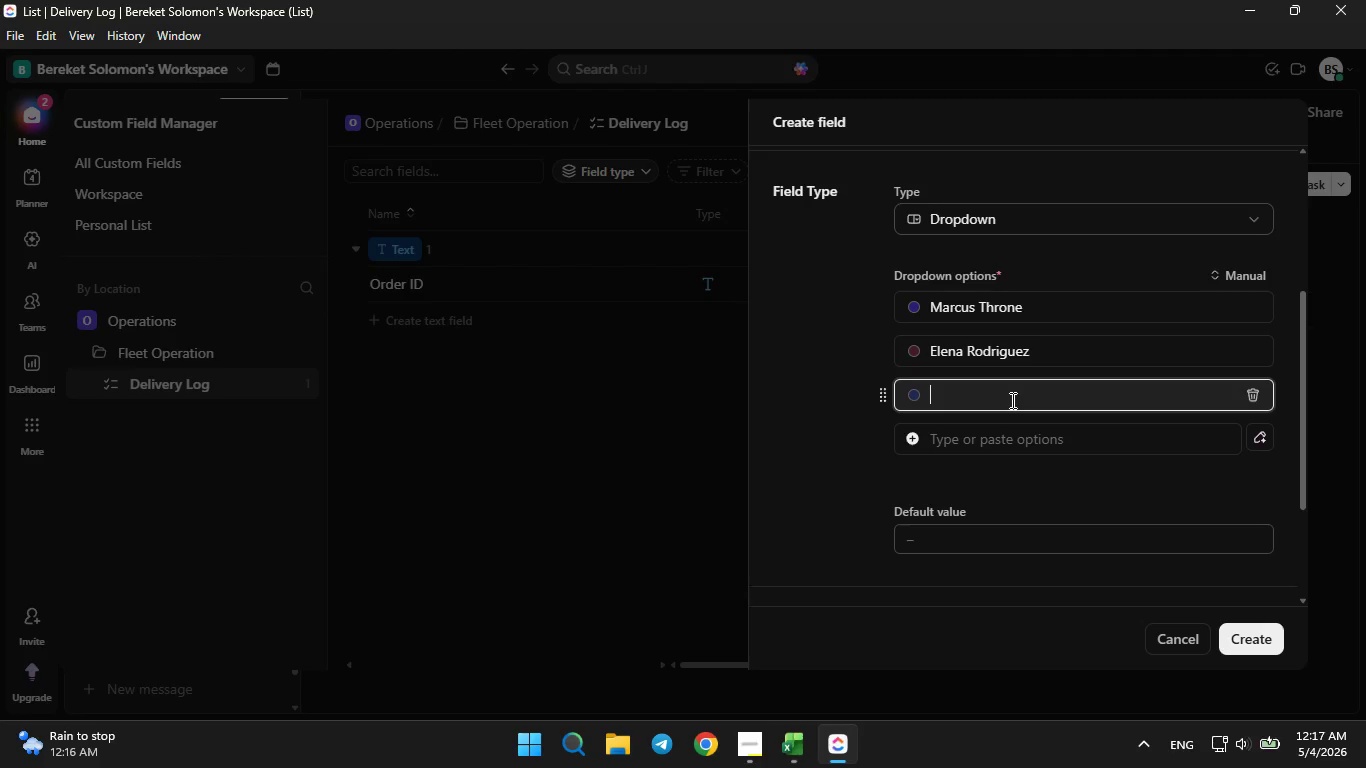 
type(Samir P)
 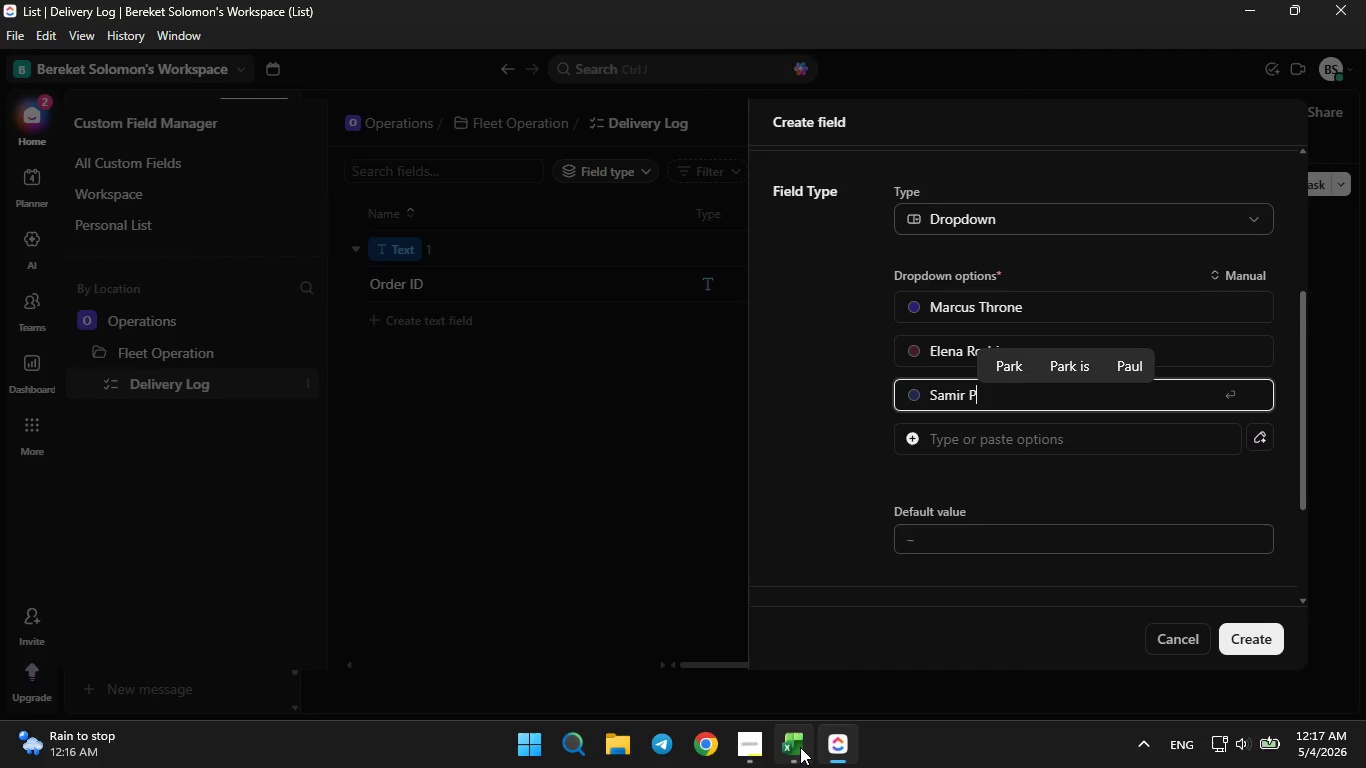 
left_click([797, 750])
 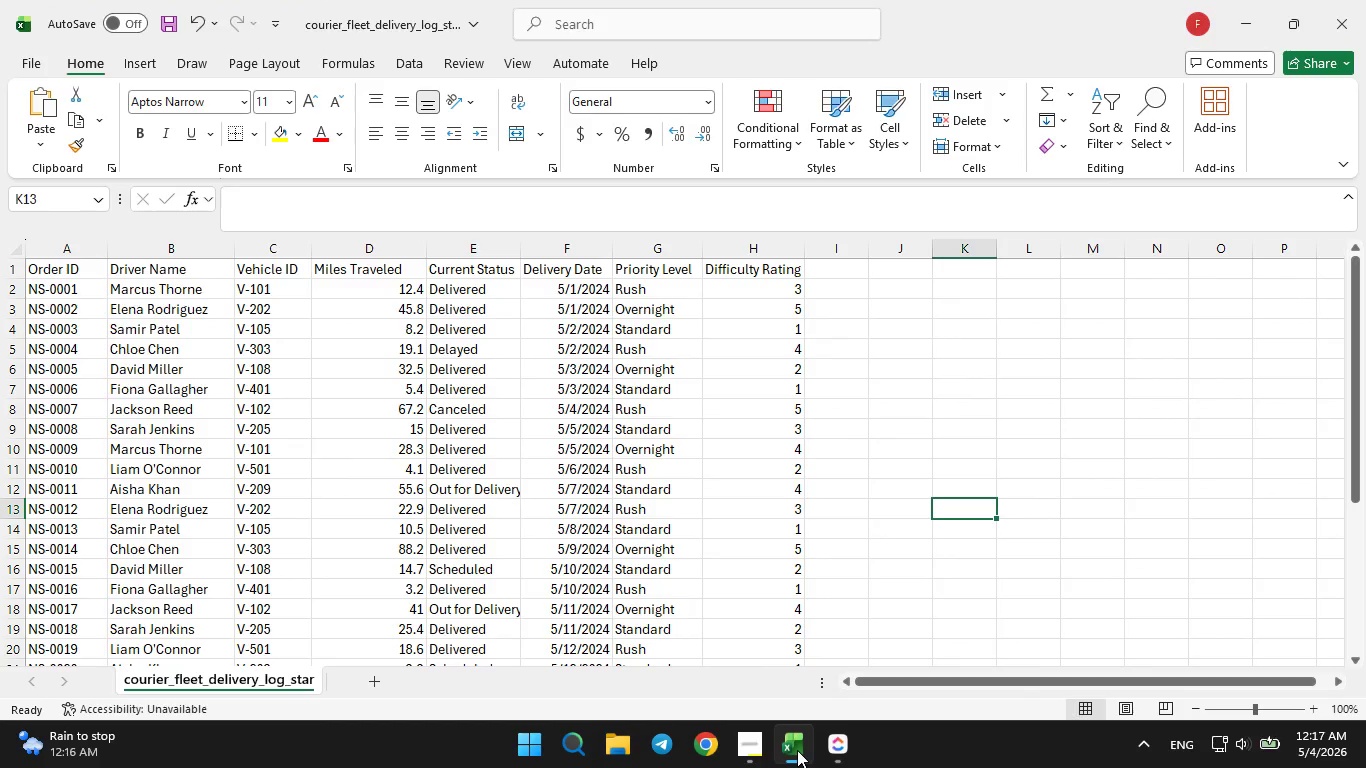 
left_click([797, 750])
 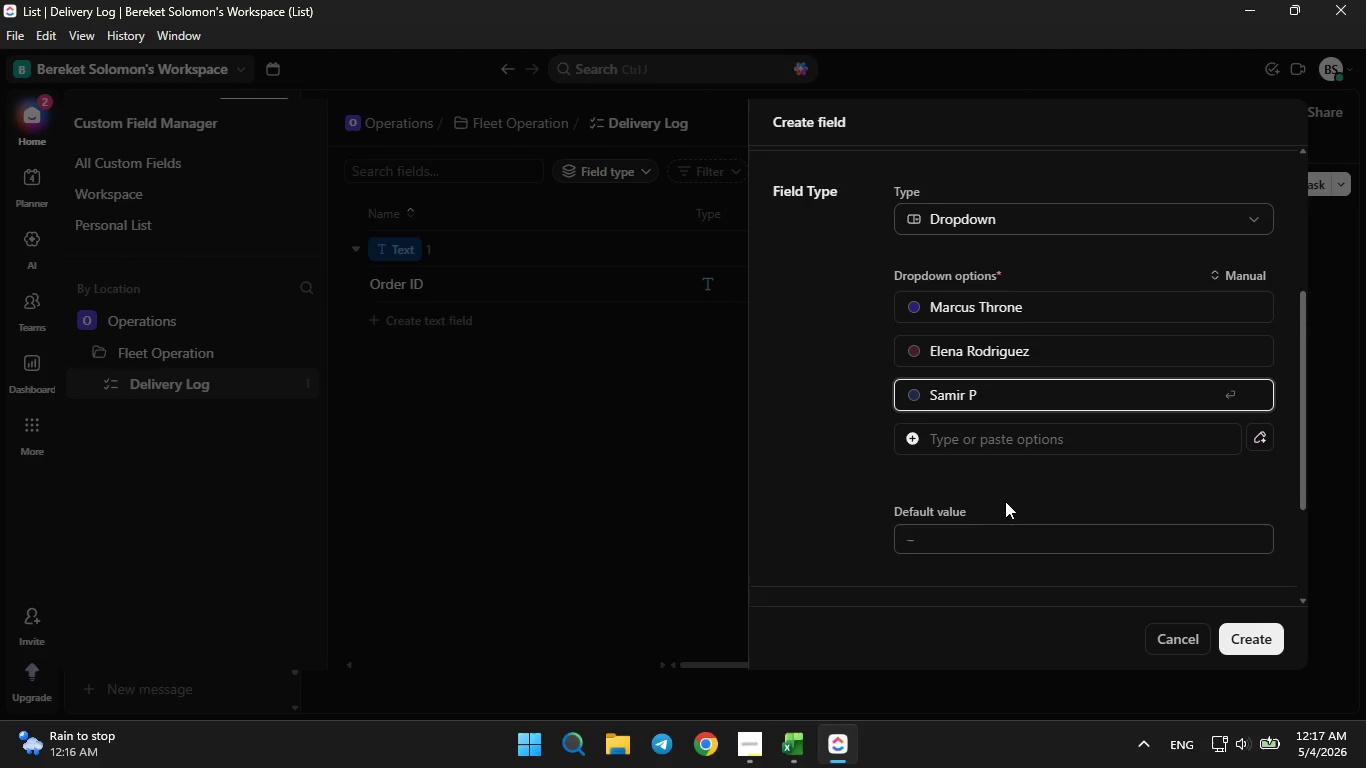 
type(atel)
 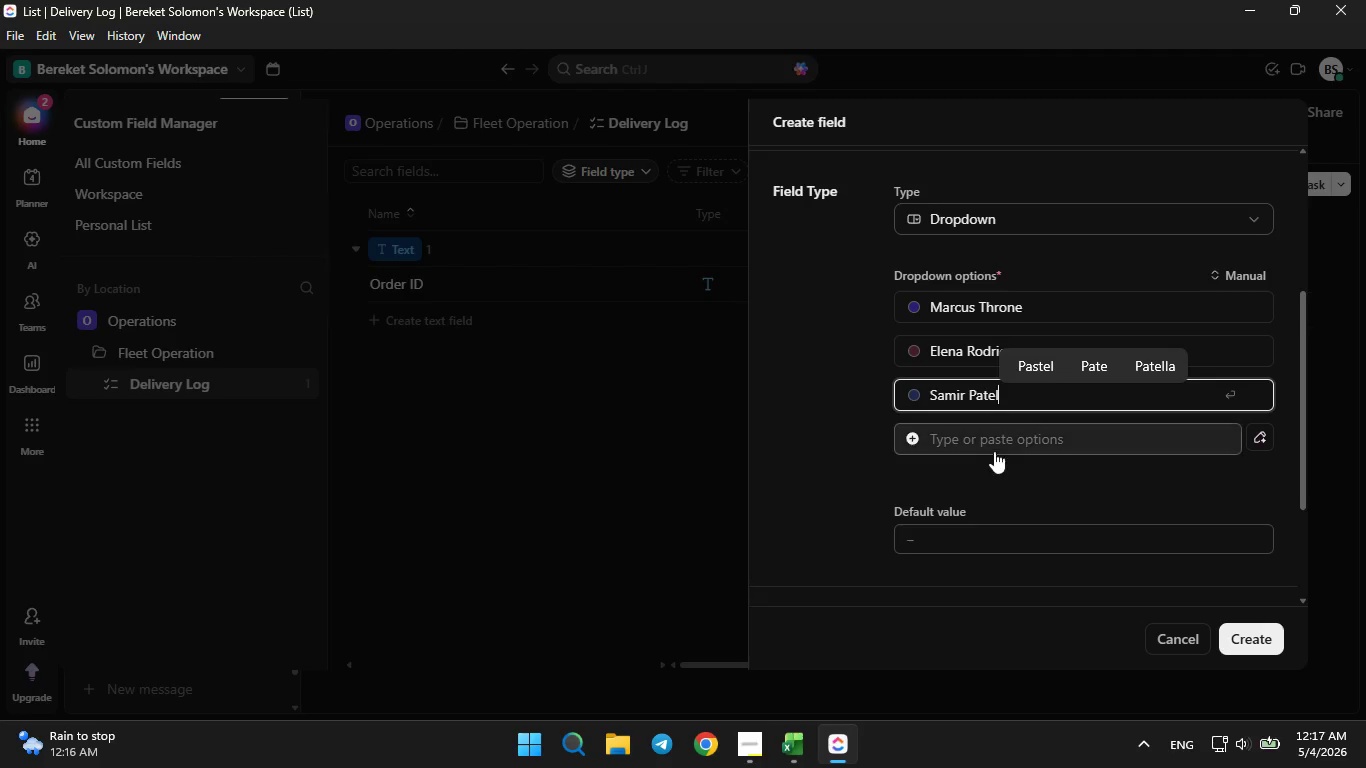 
left_click([994, 451])
 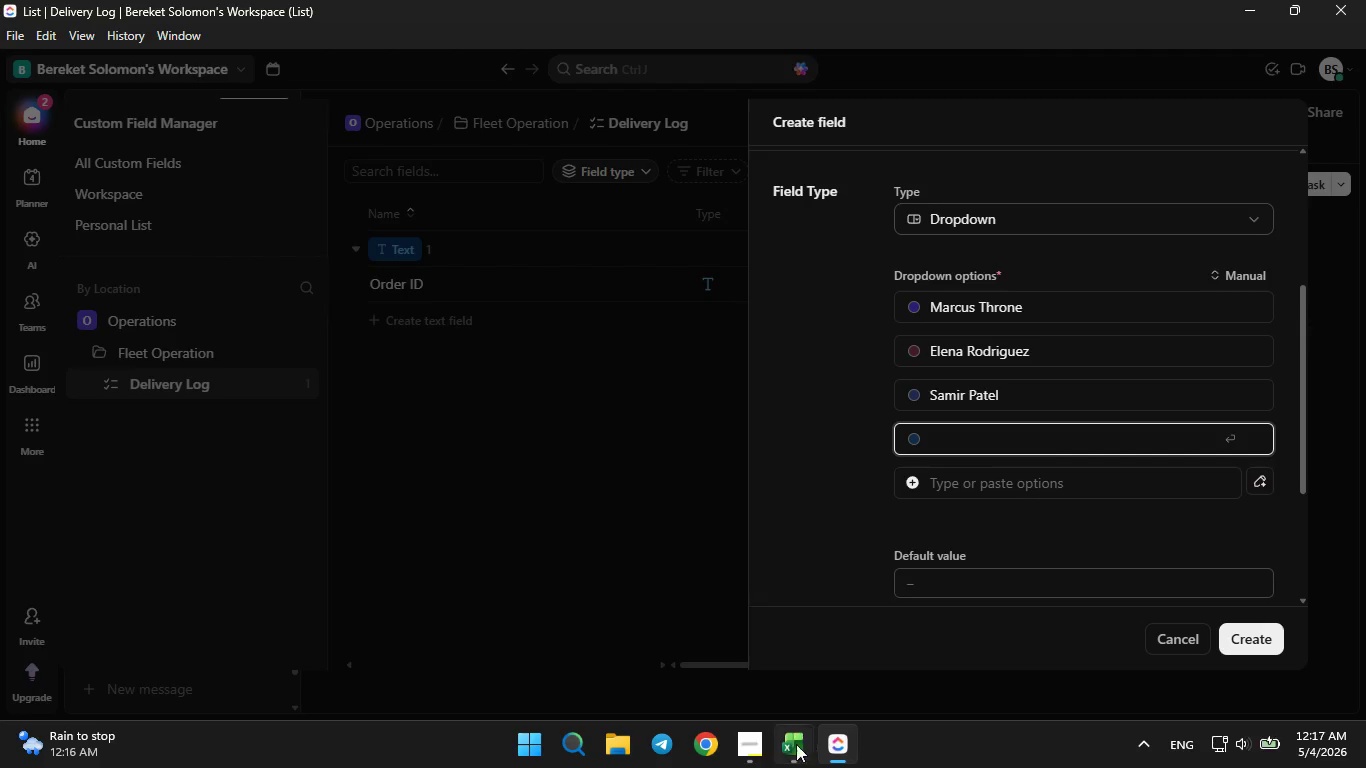 
left_click([790, 747])
 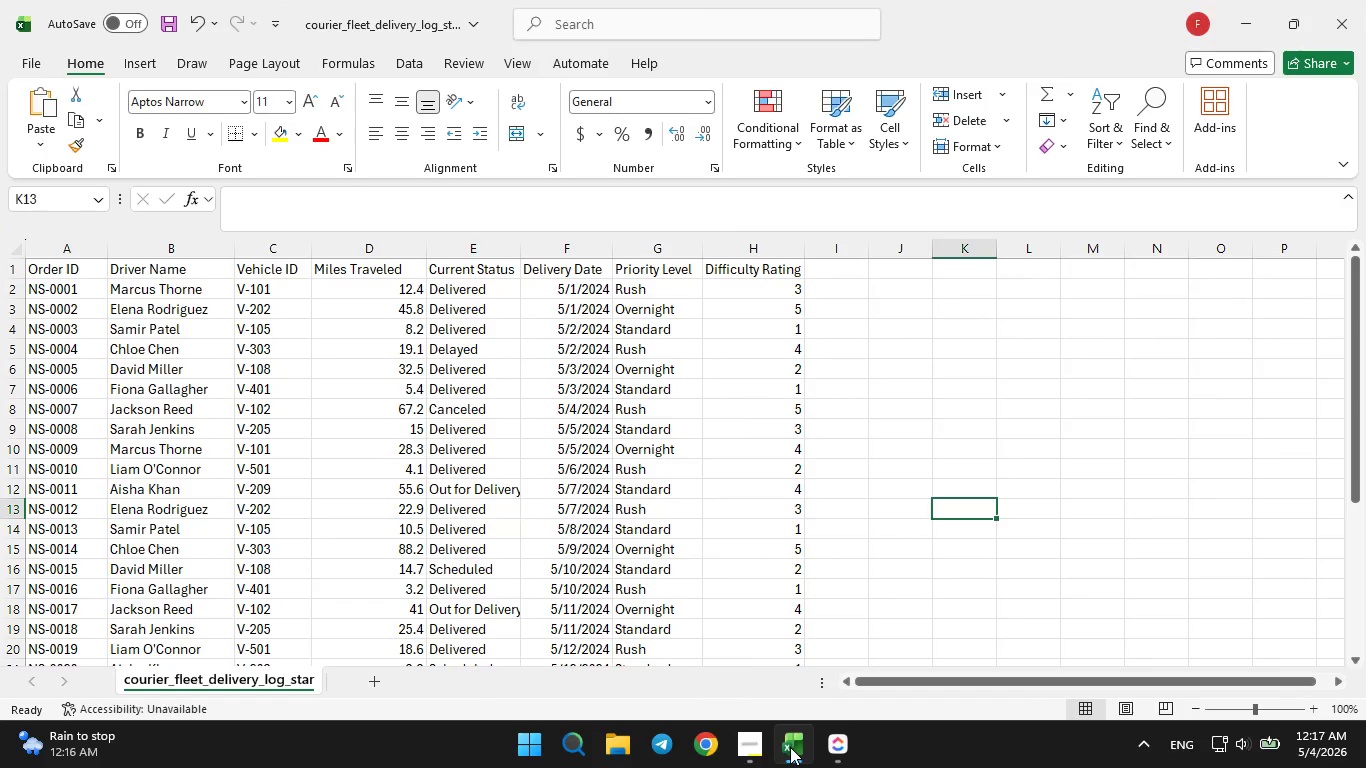 
left_click([790, 747])
 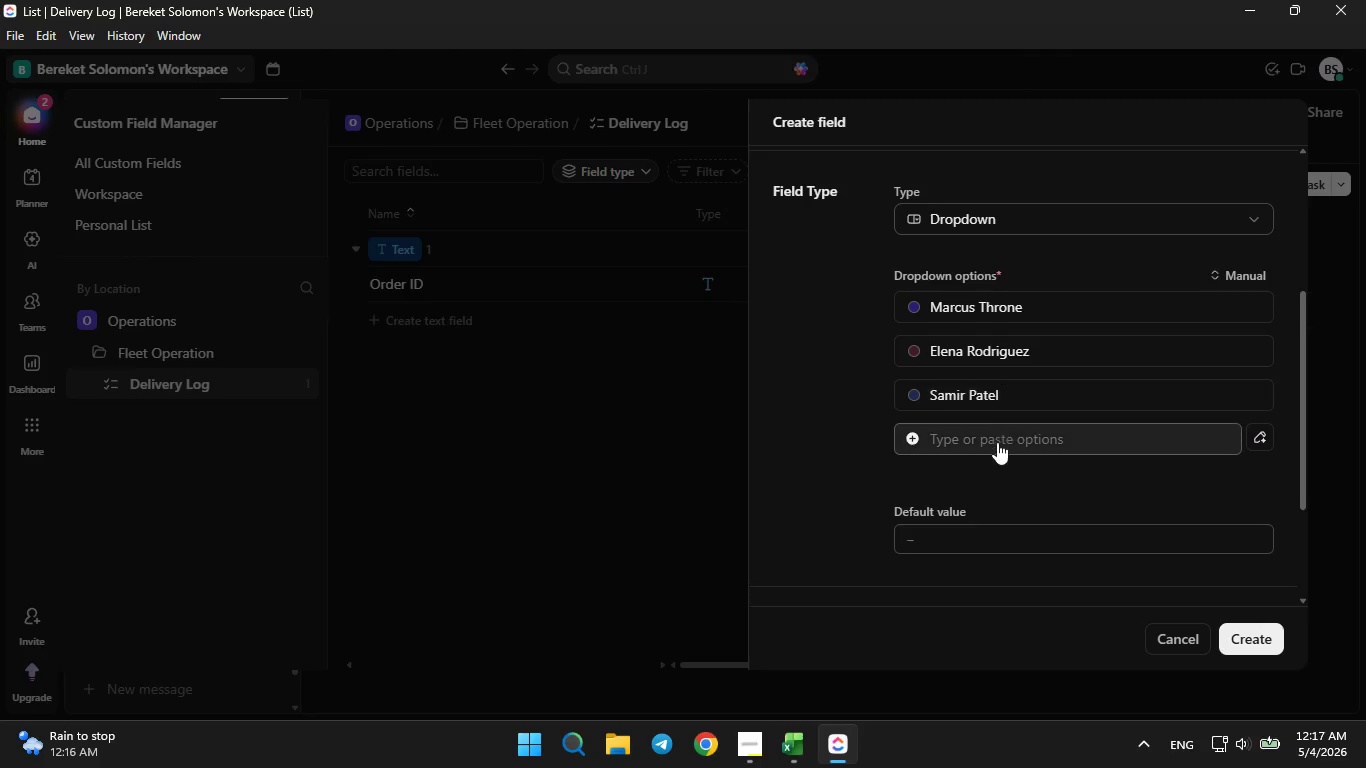 
left_click([997, 443])
 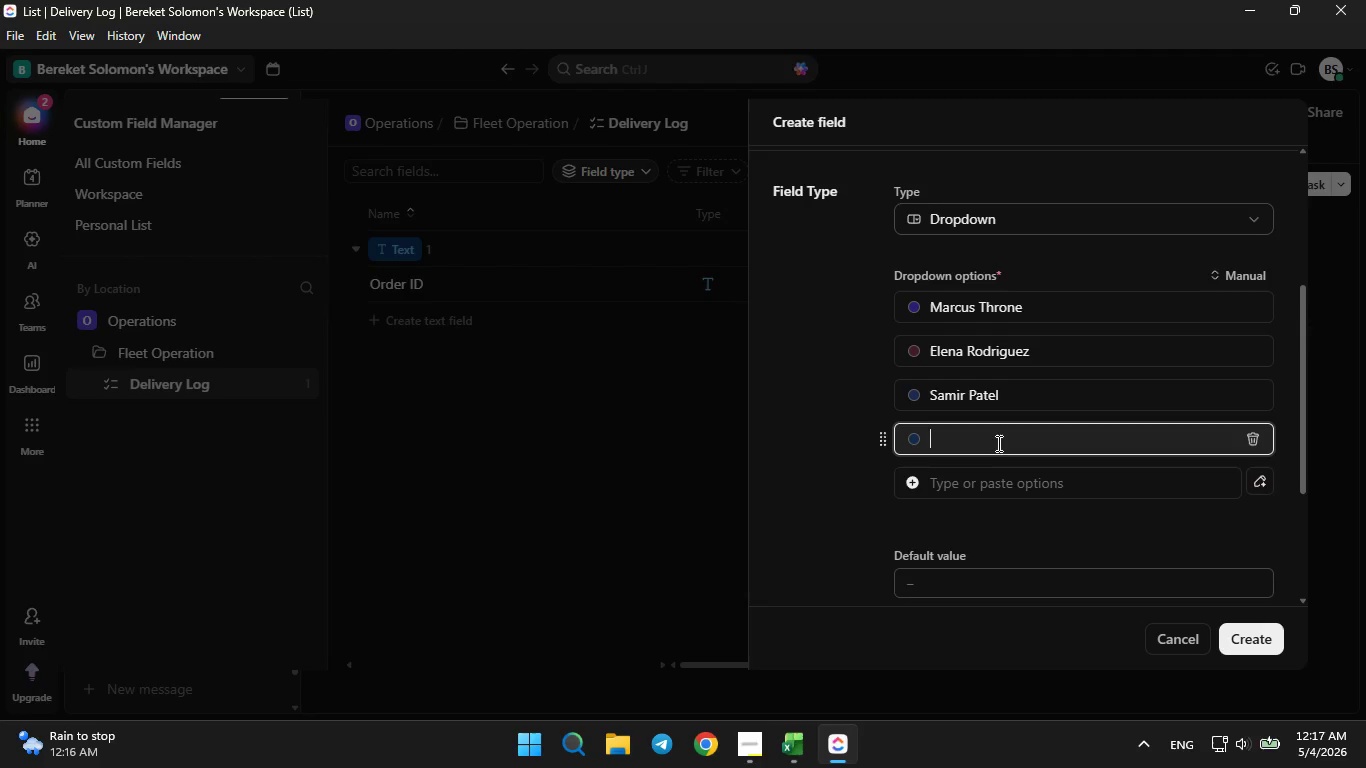 
type(Chloe Chen)
 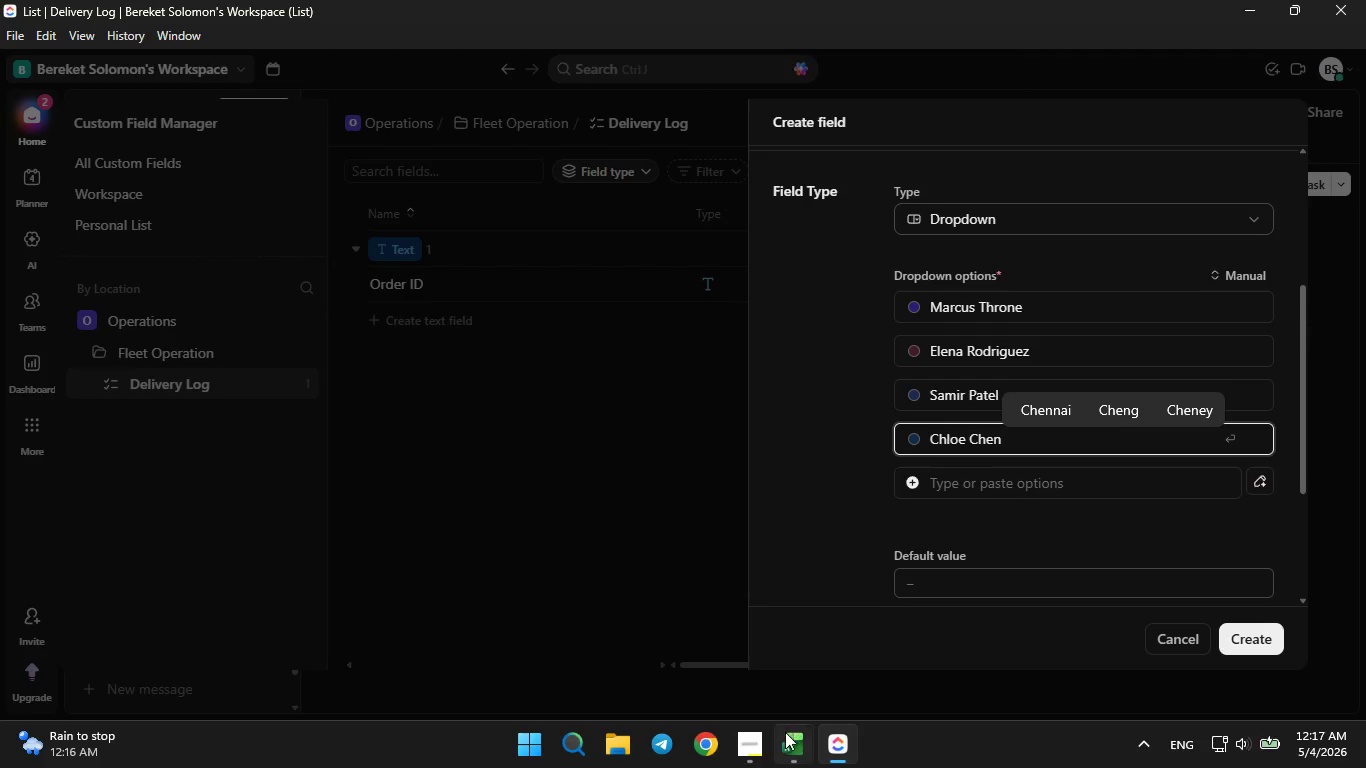 
left_click([785, 732])
 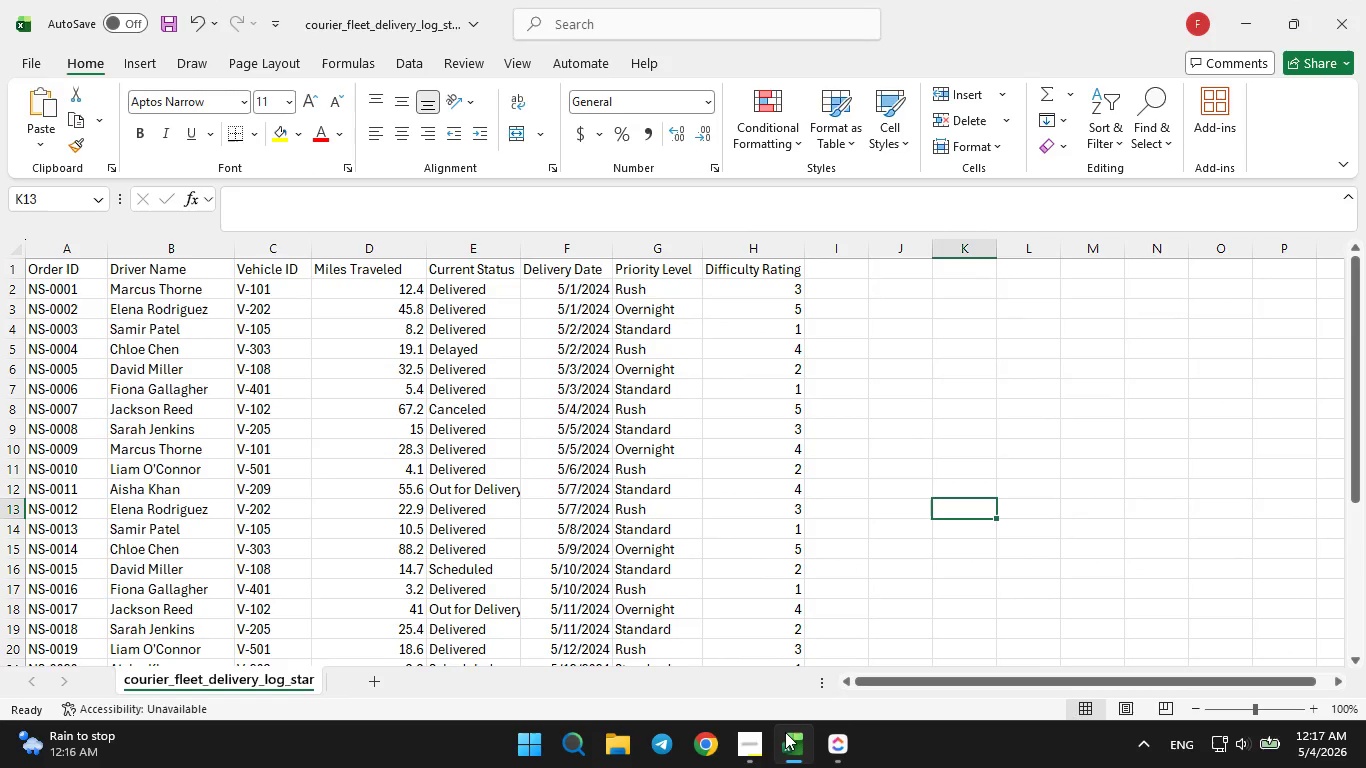 
left_click([785, 732])
 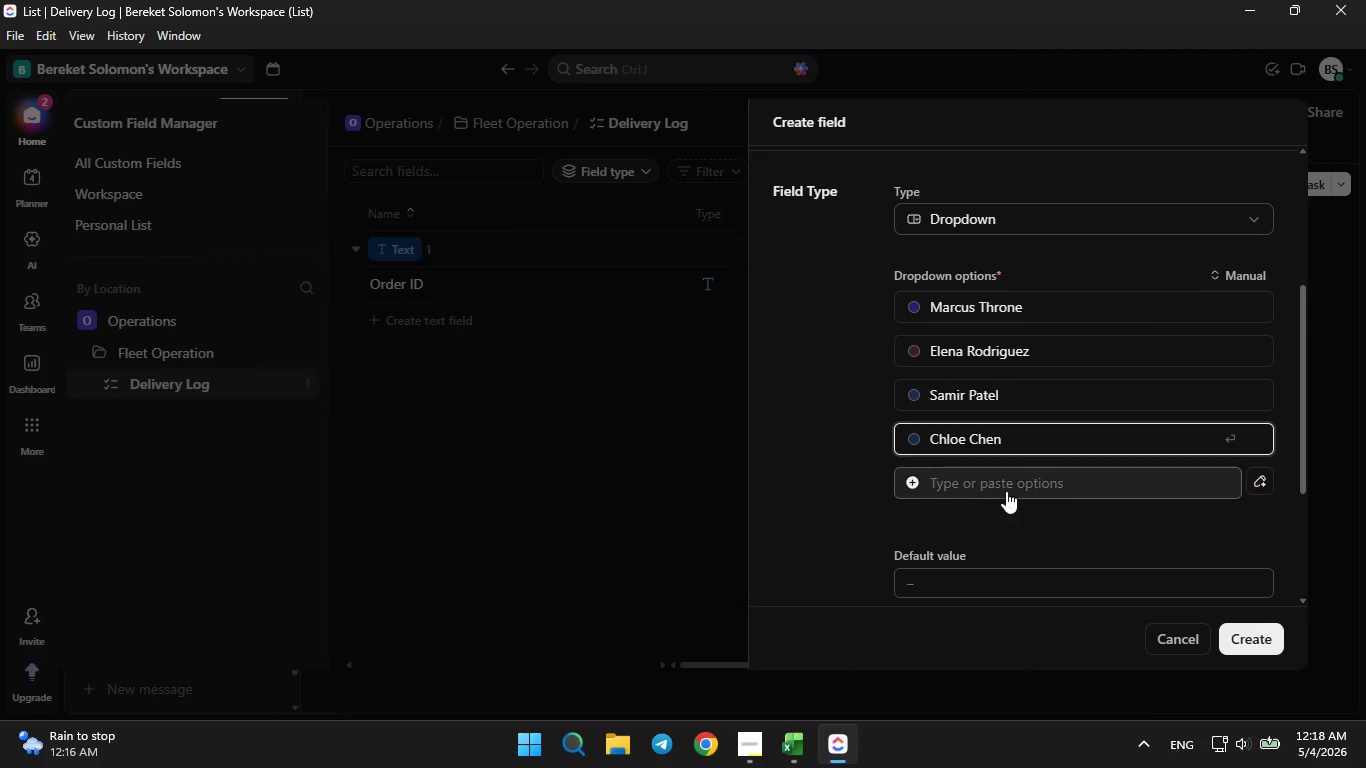 
left_click([1008, 490])
 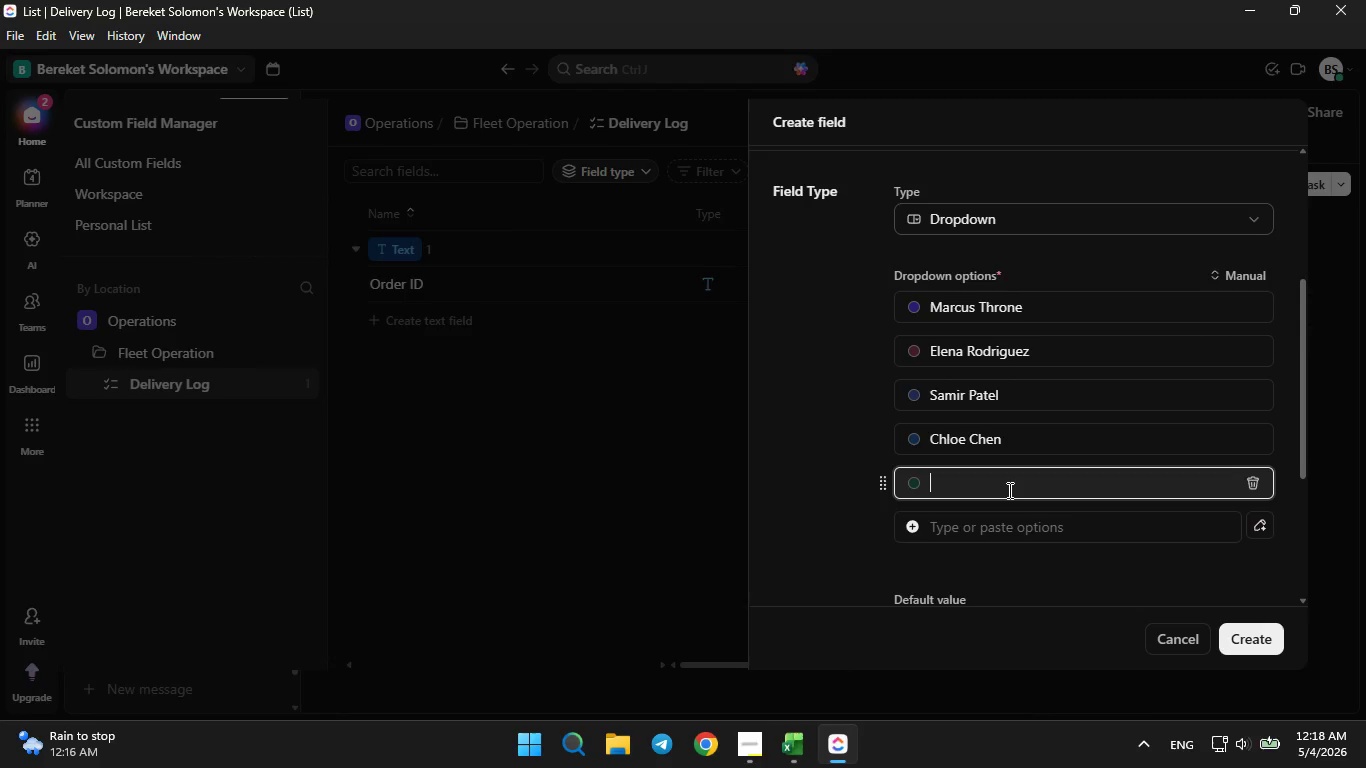 
type(David Miller)
 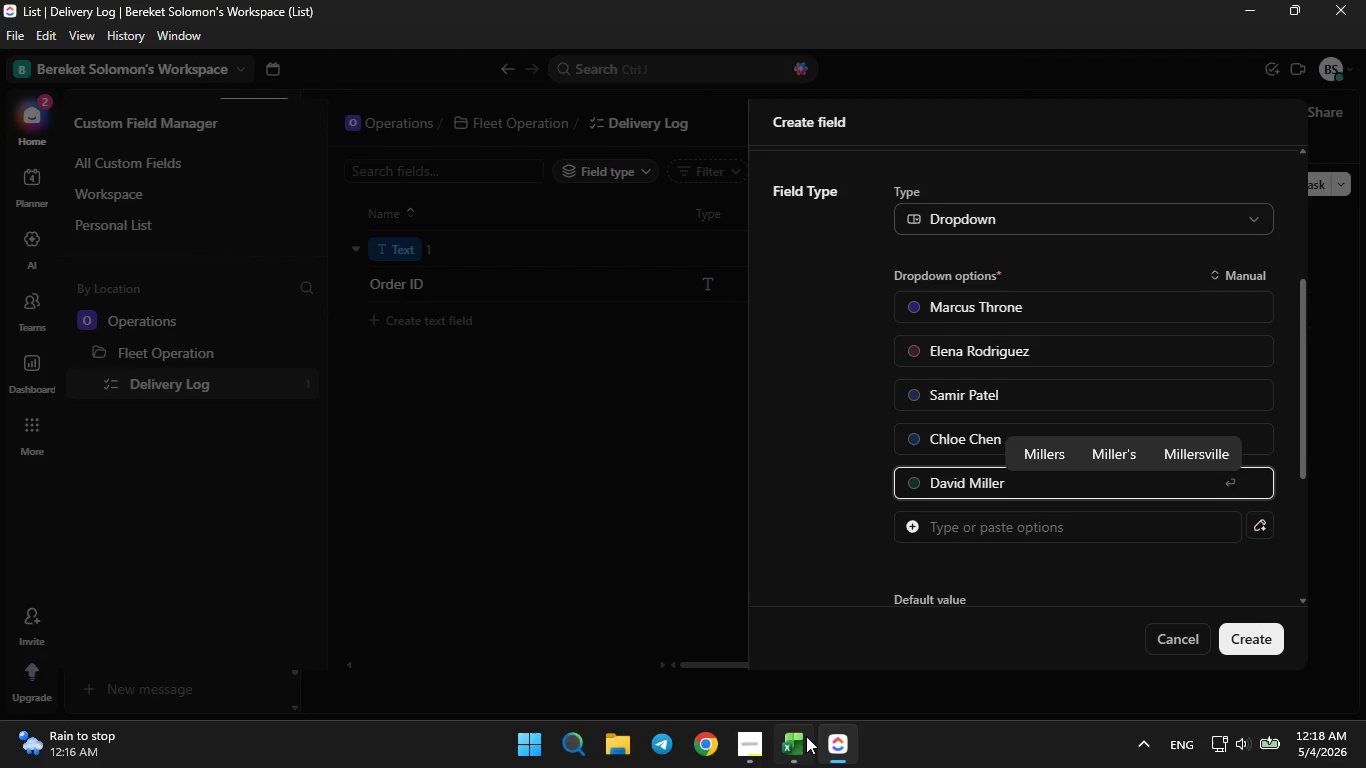 
left_click([806, 736])
 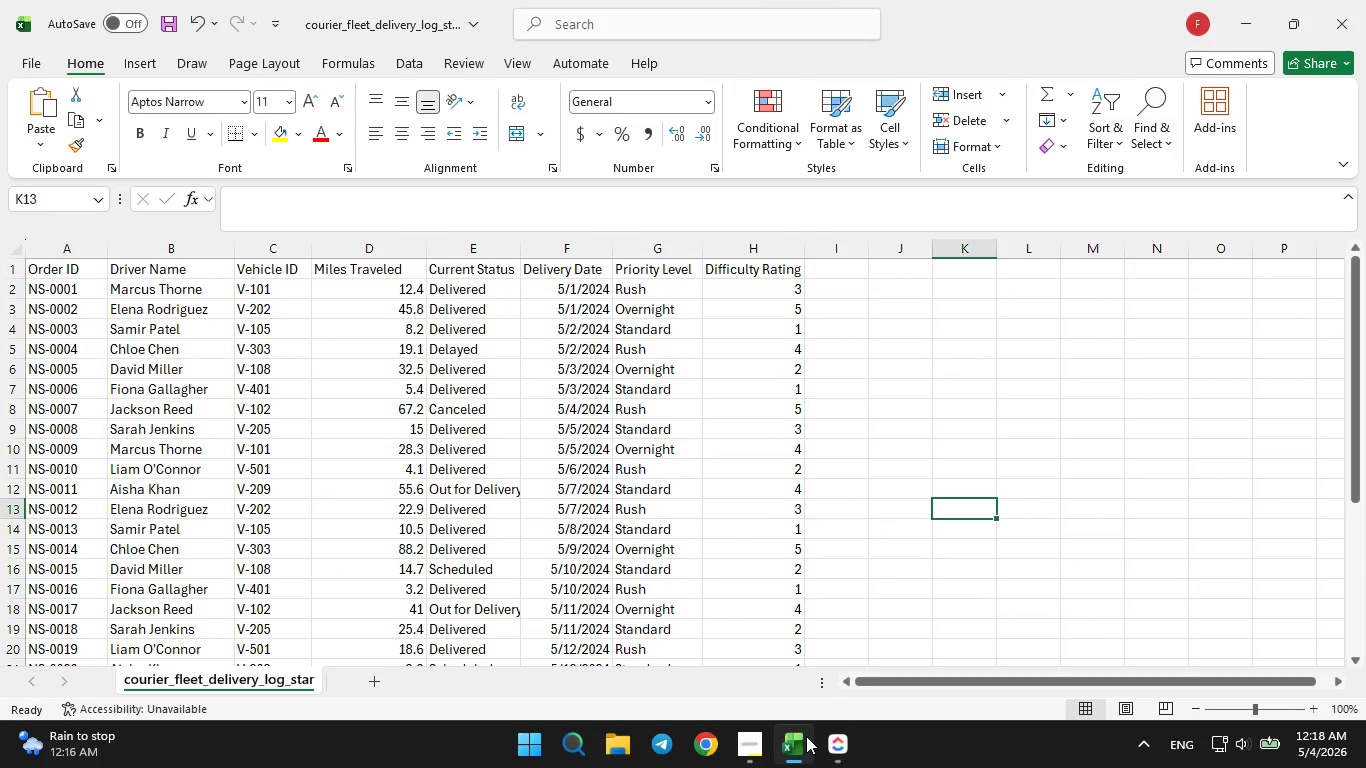 
left_click([806, 736])
 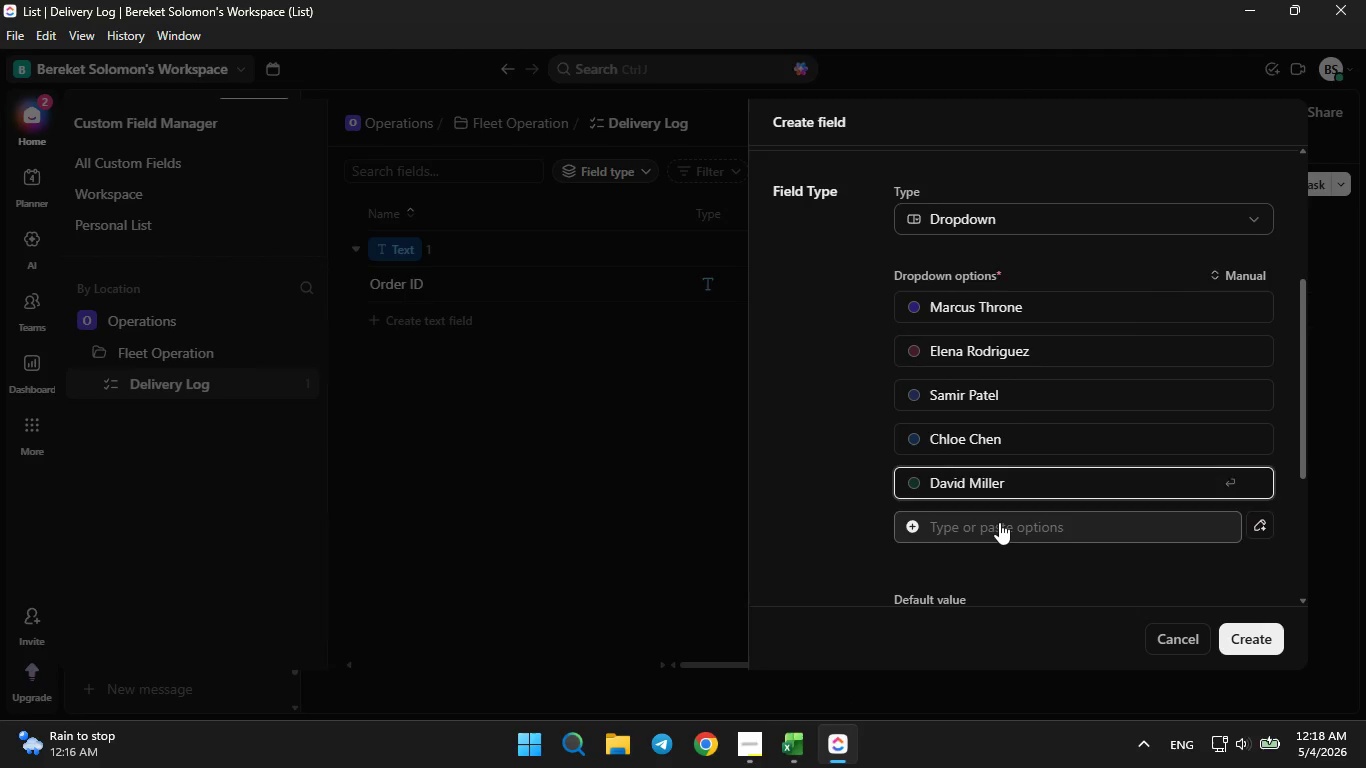 
left_click([999, 522])
 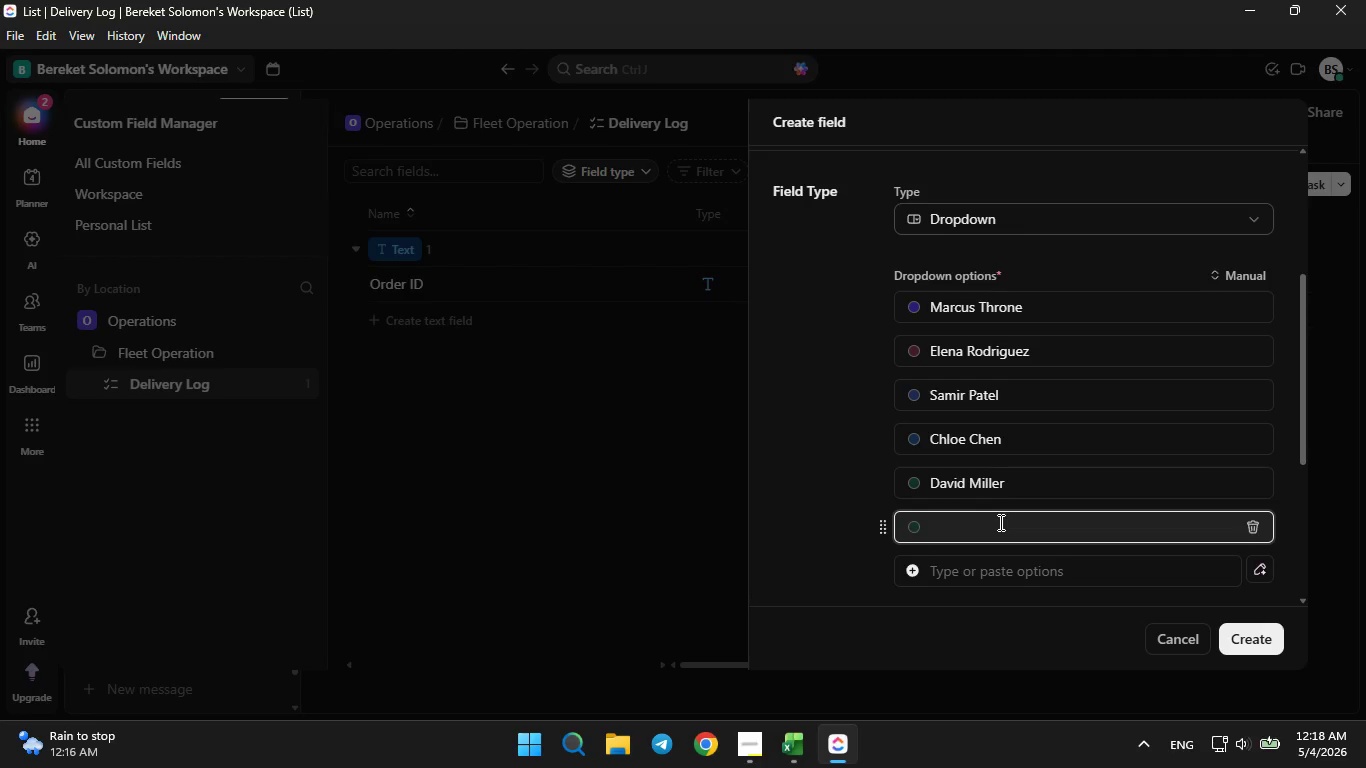 
type(Fiona Gallag)
 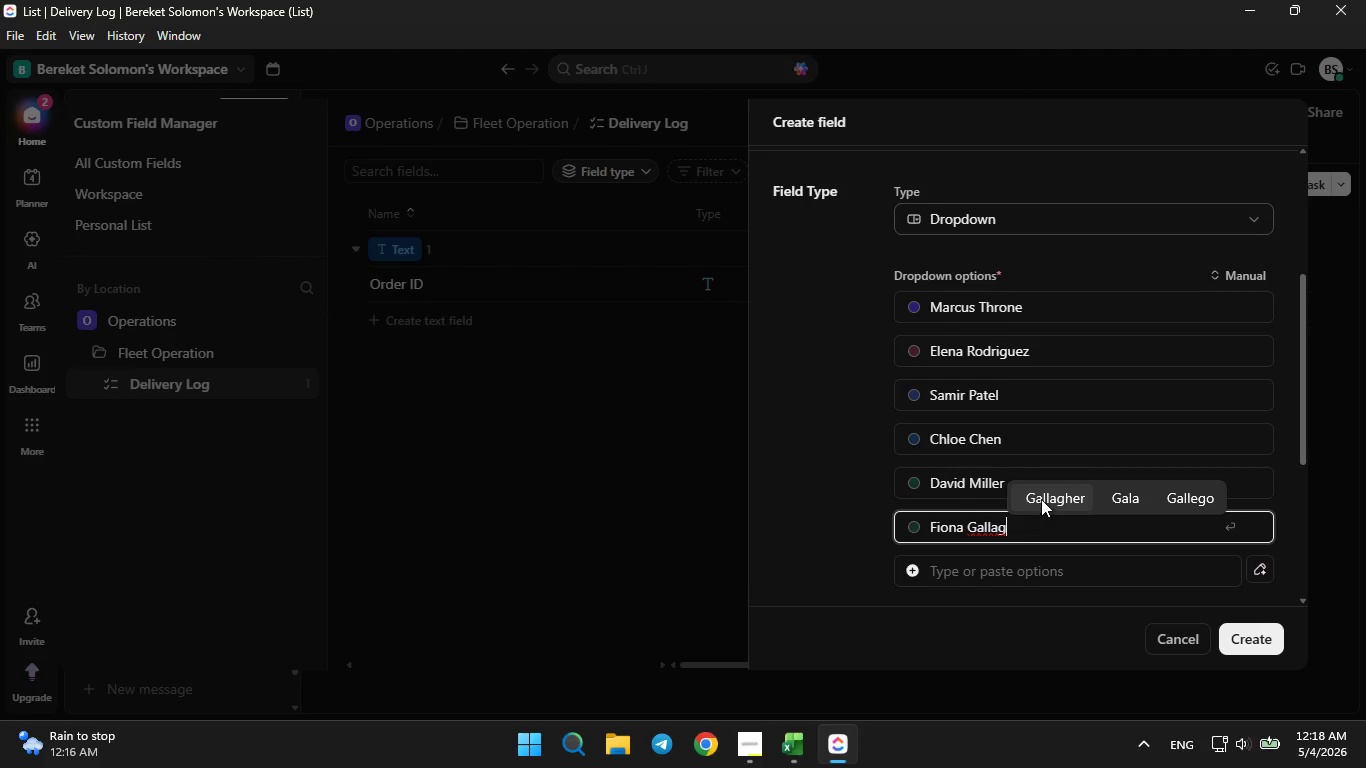 
left_click([1043, 499])
 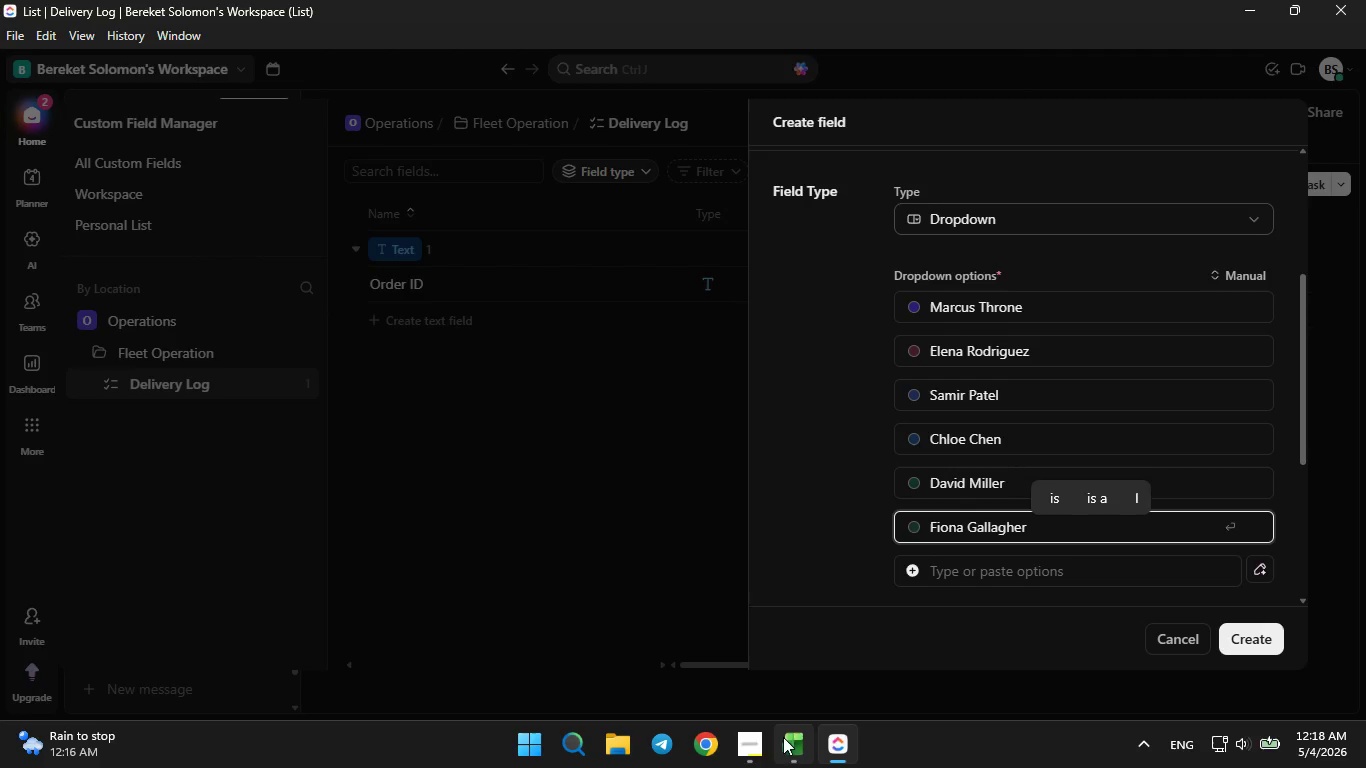 
left_click([784, 746])
 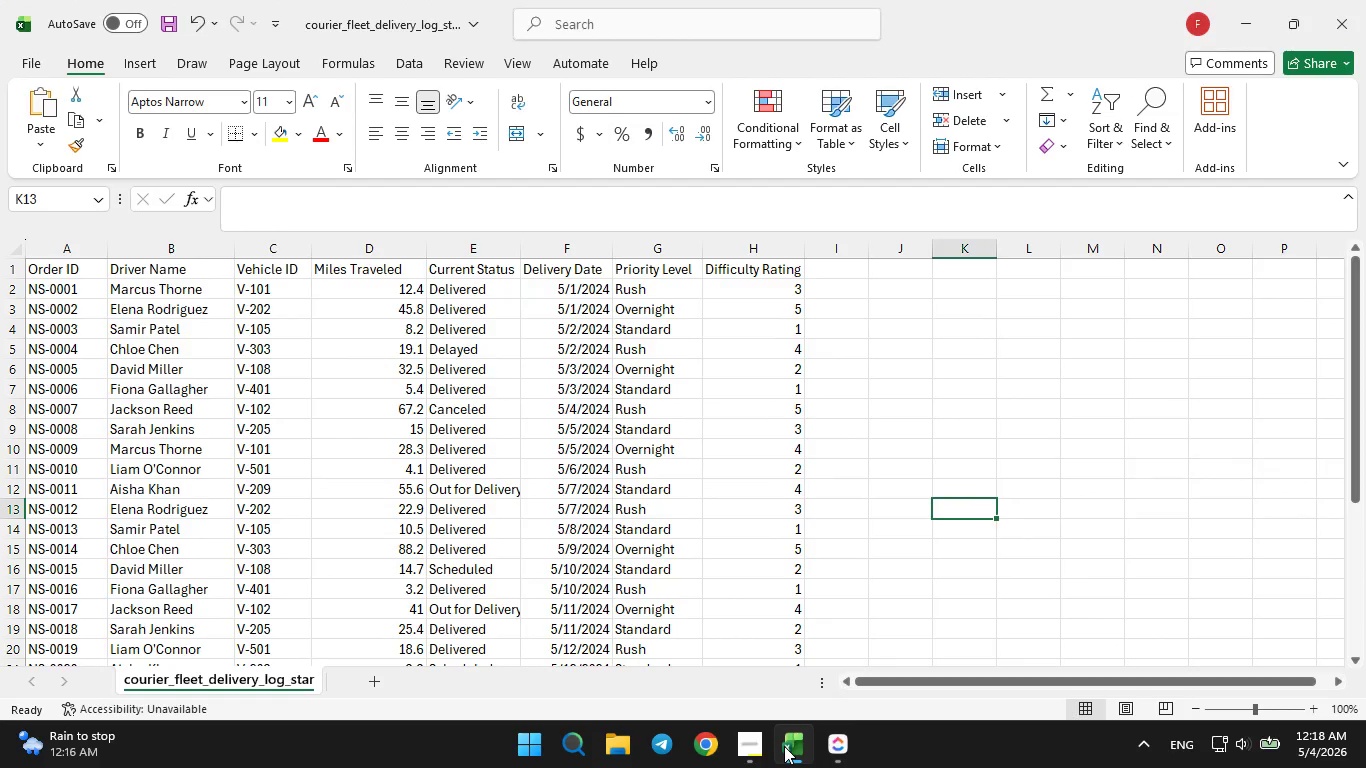 
left_click([784, 746])
 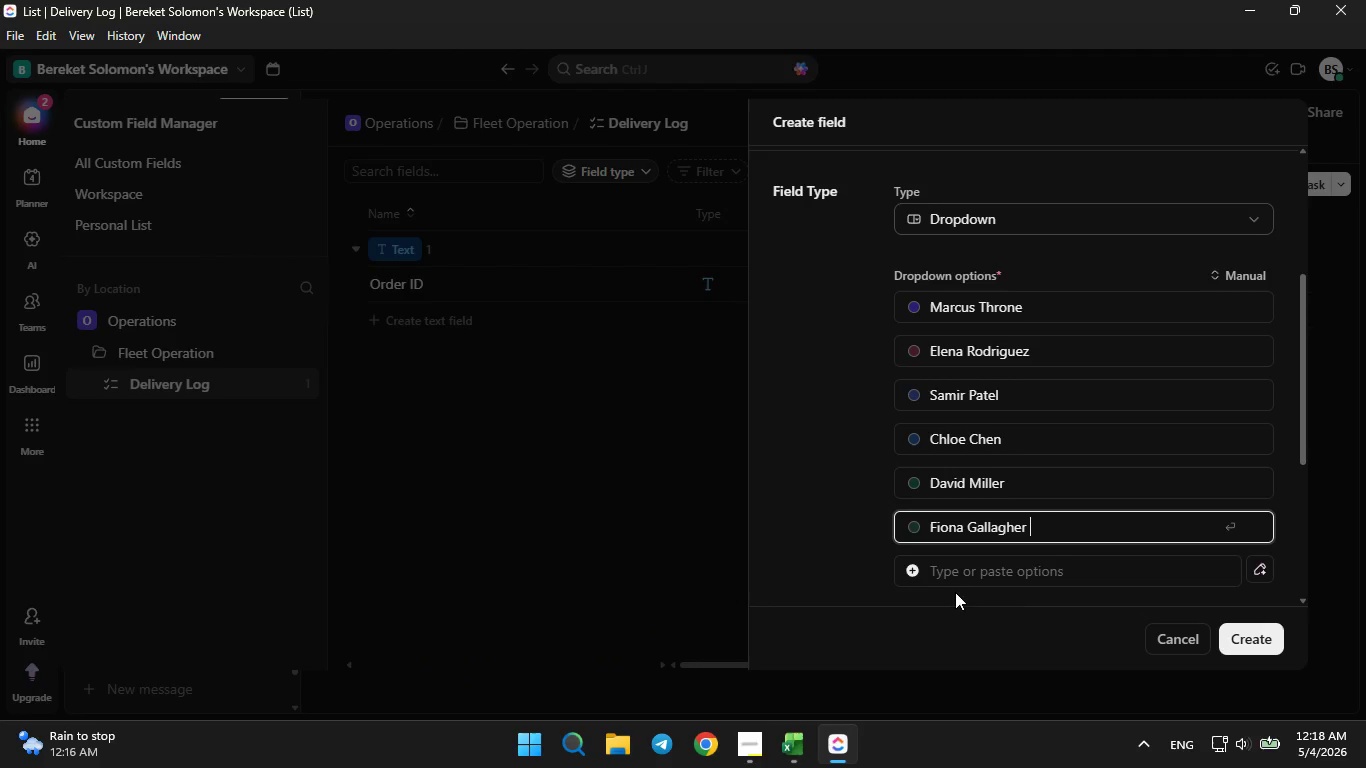 
left_click([959, 582])
 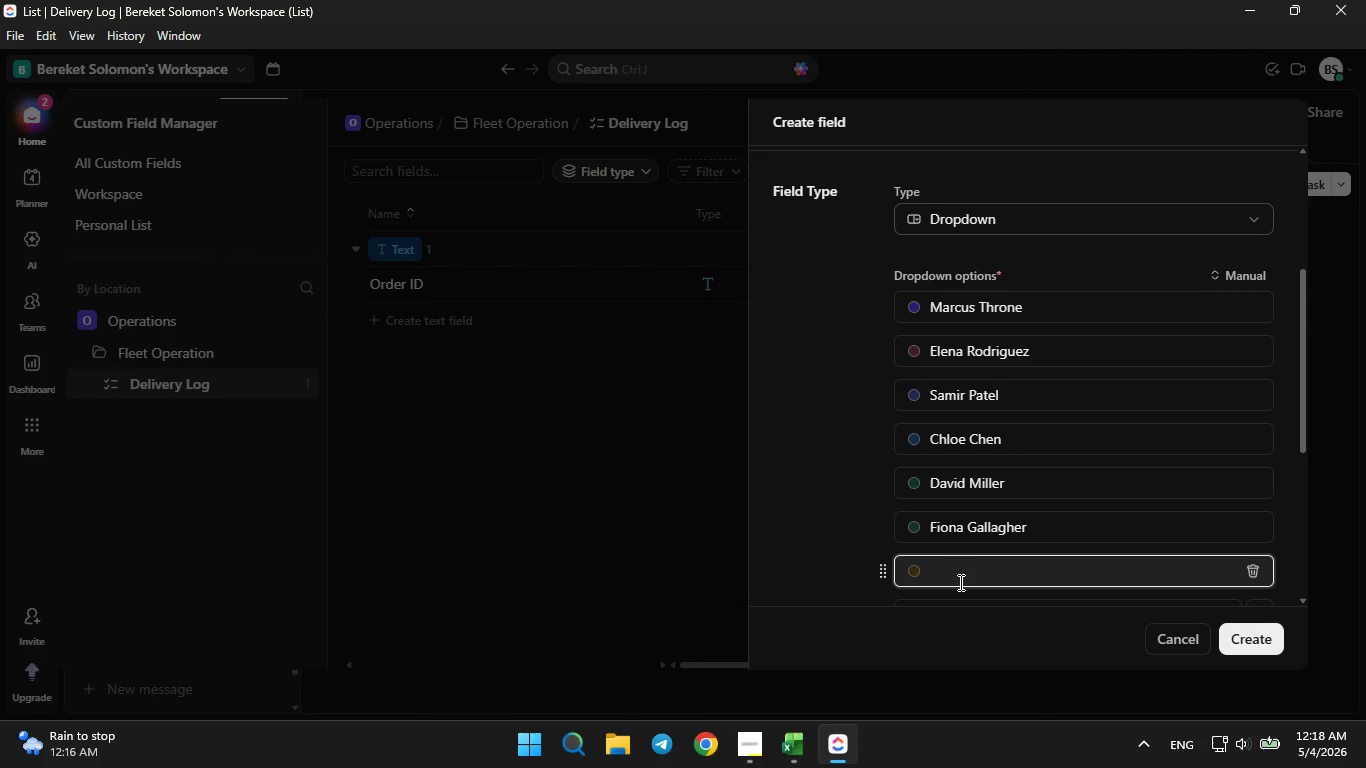 
type(Jacsn)
 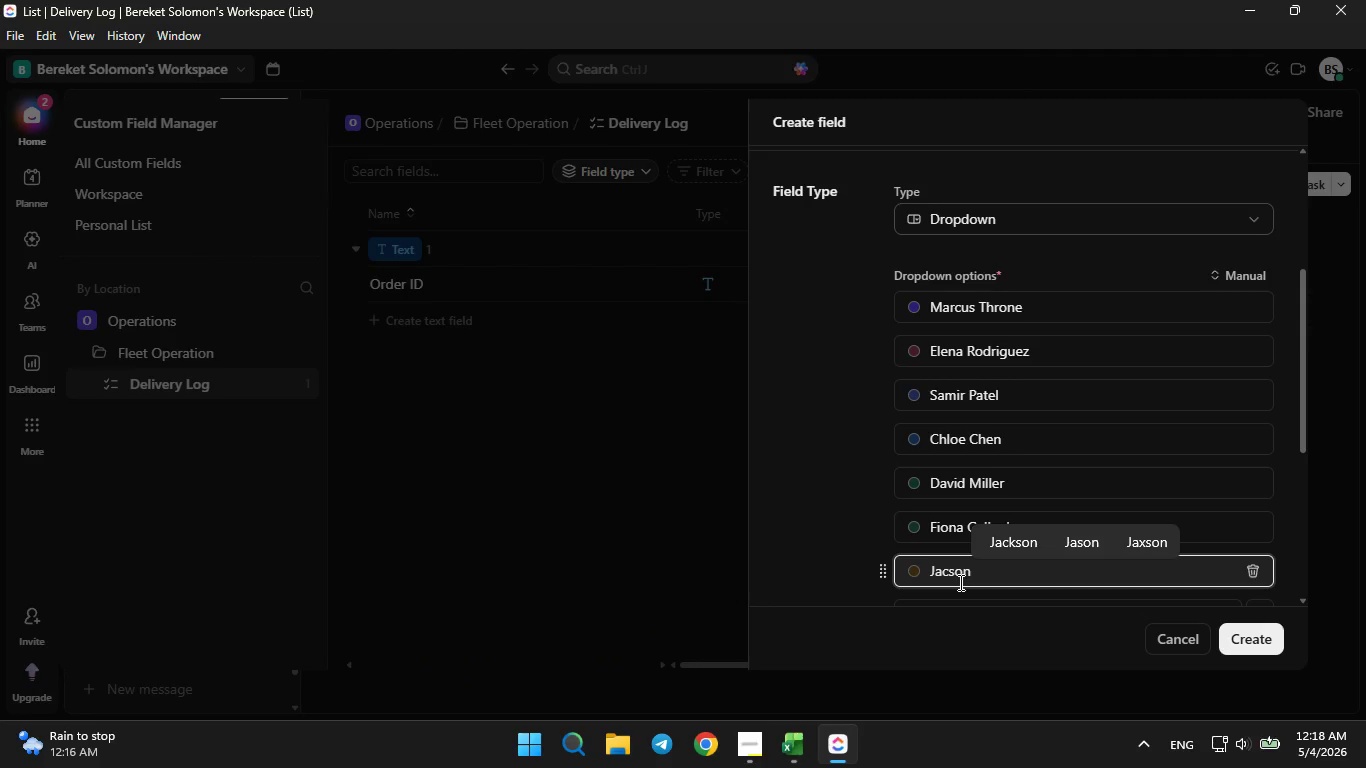 
hold_key(key=O, duration=0.33)
 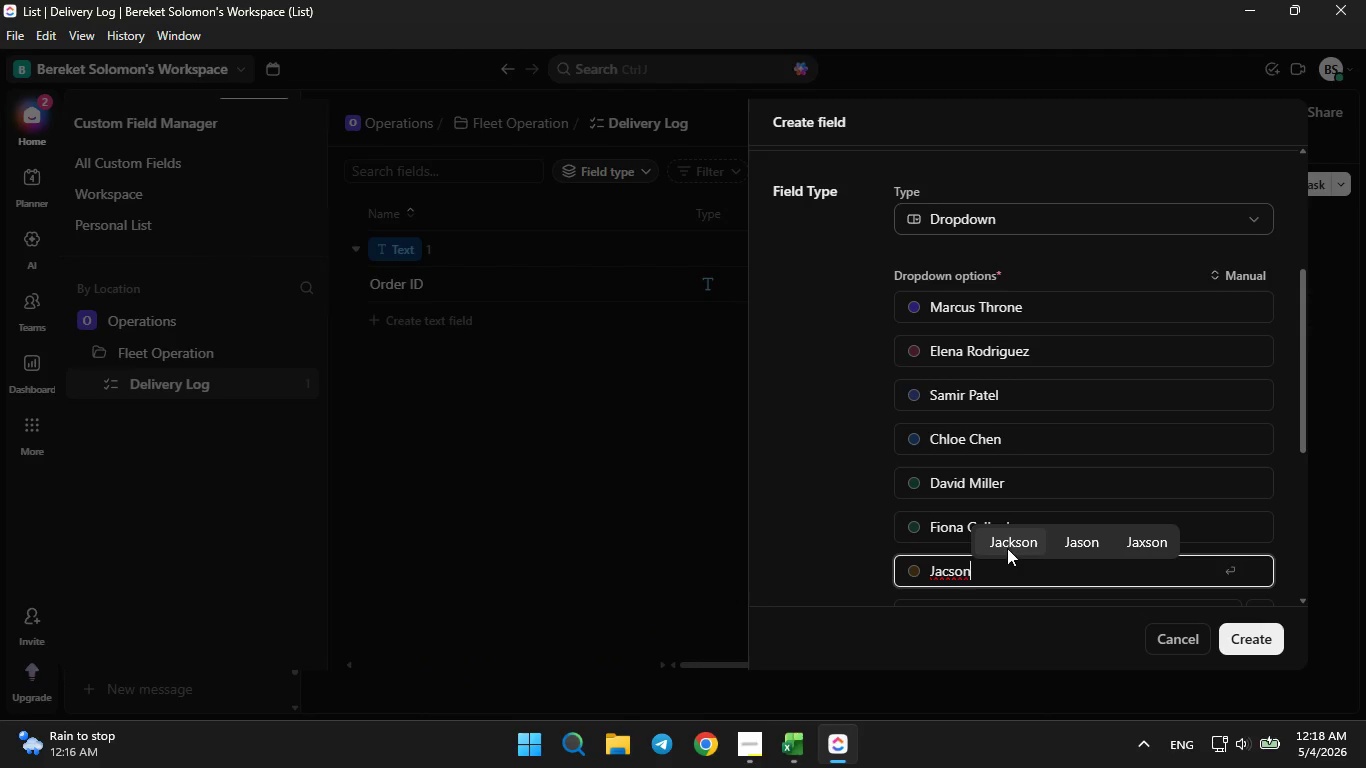 
left_click([1007, 546])
 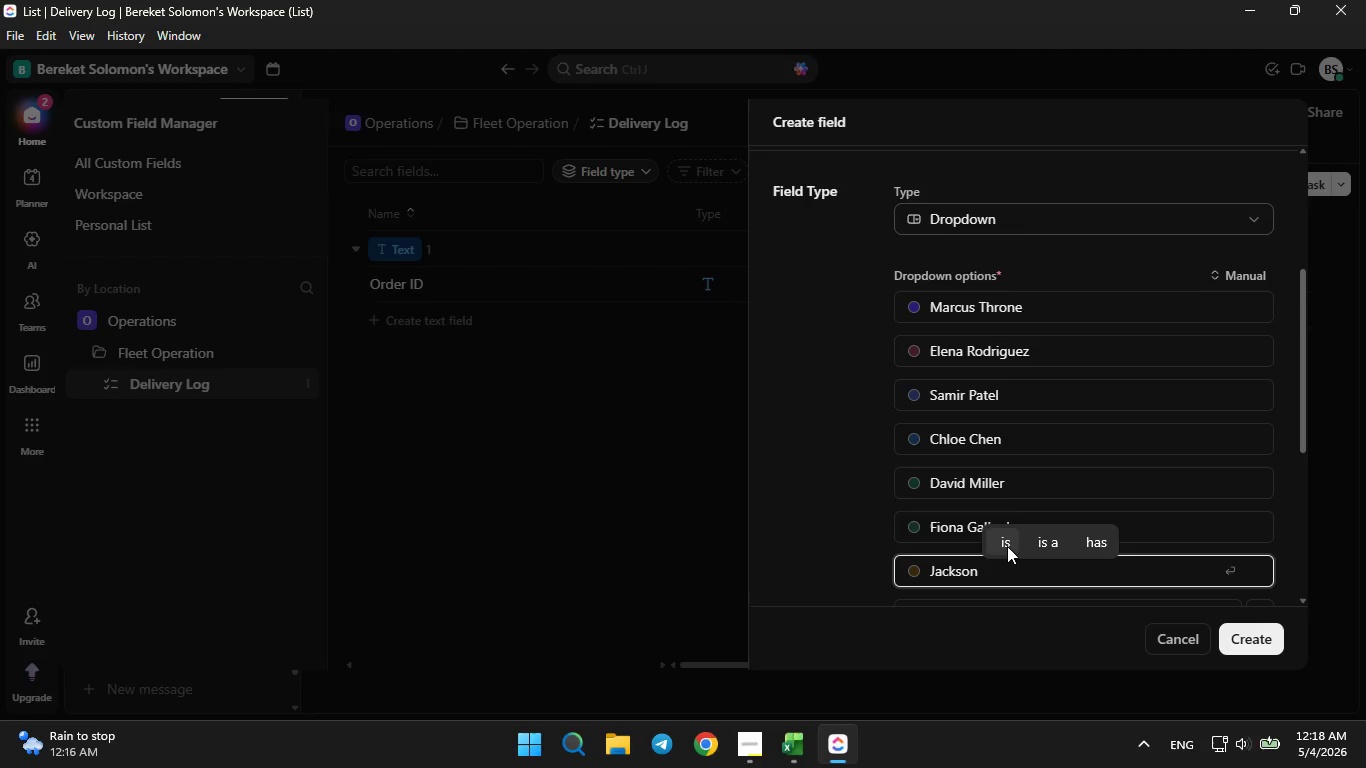 
type(Reed)
 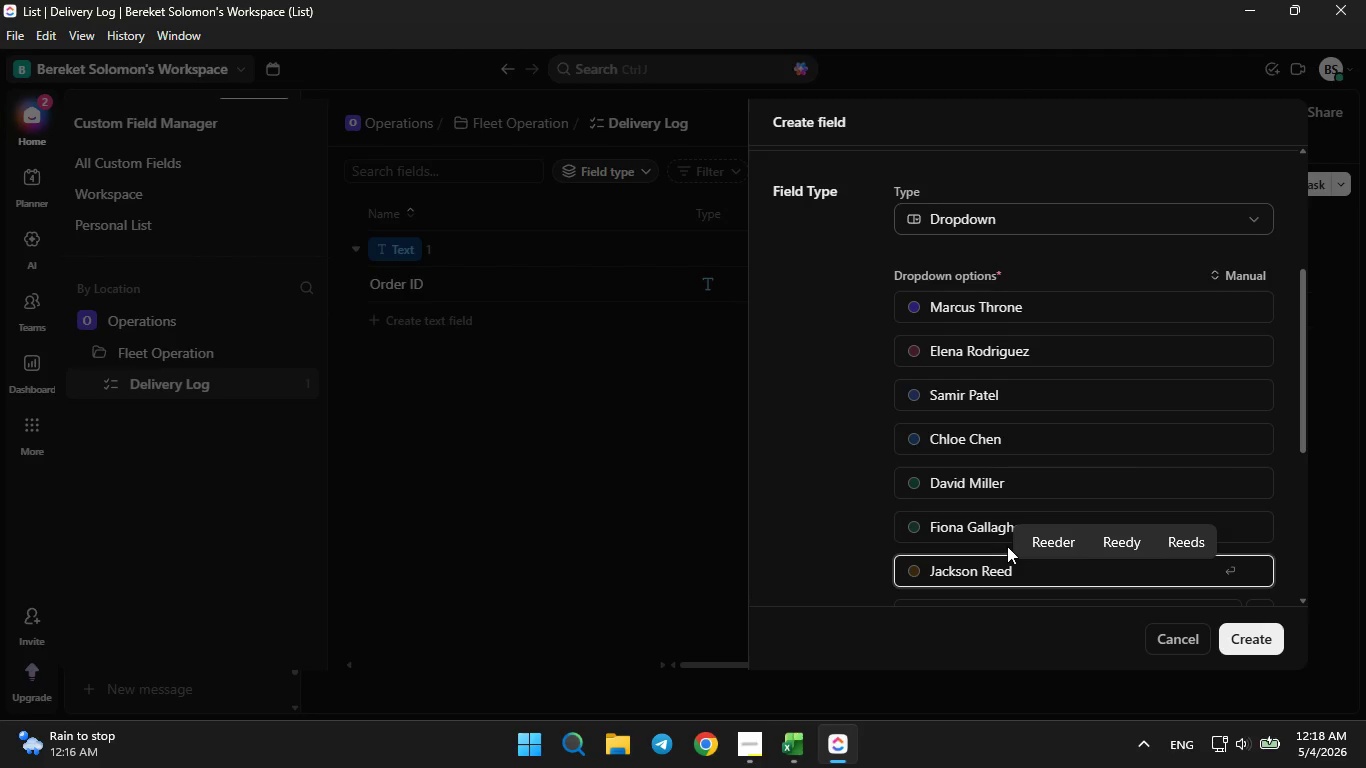 
key(Enter)
 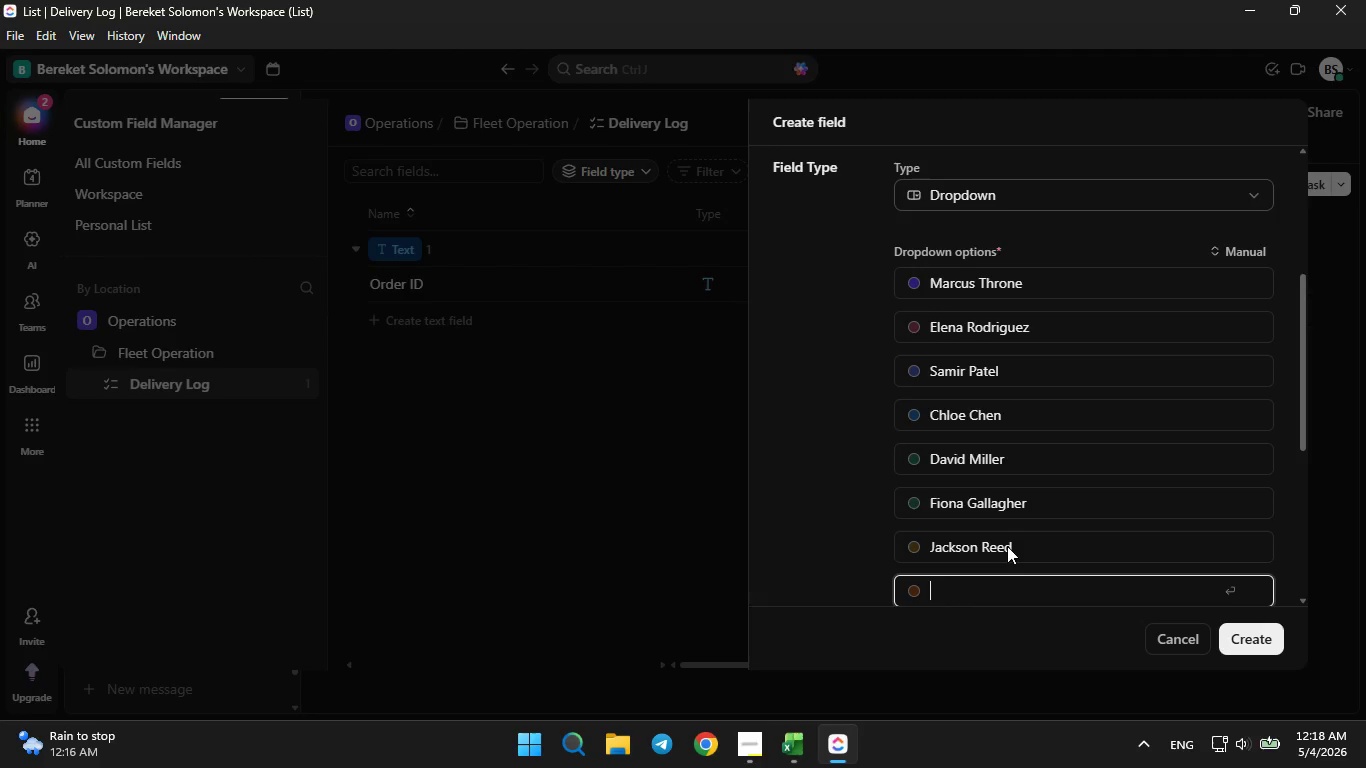 
type(Sarah Jenk)
 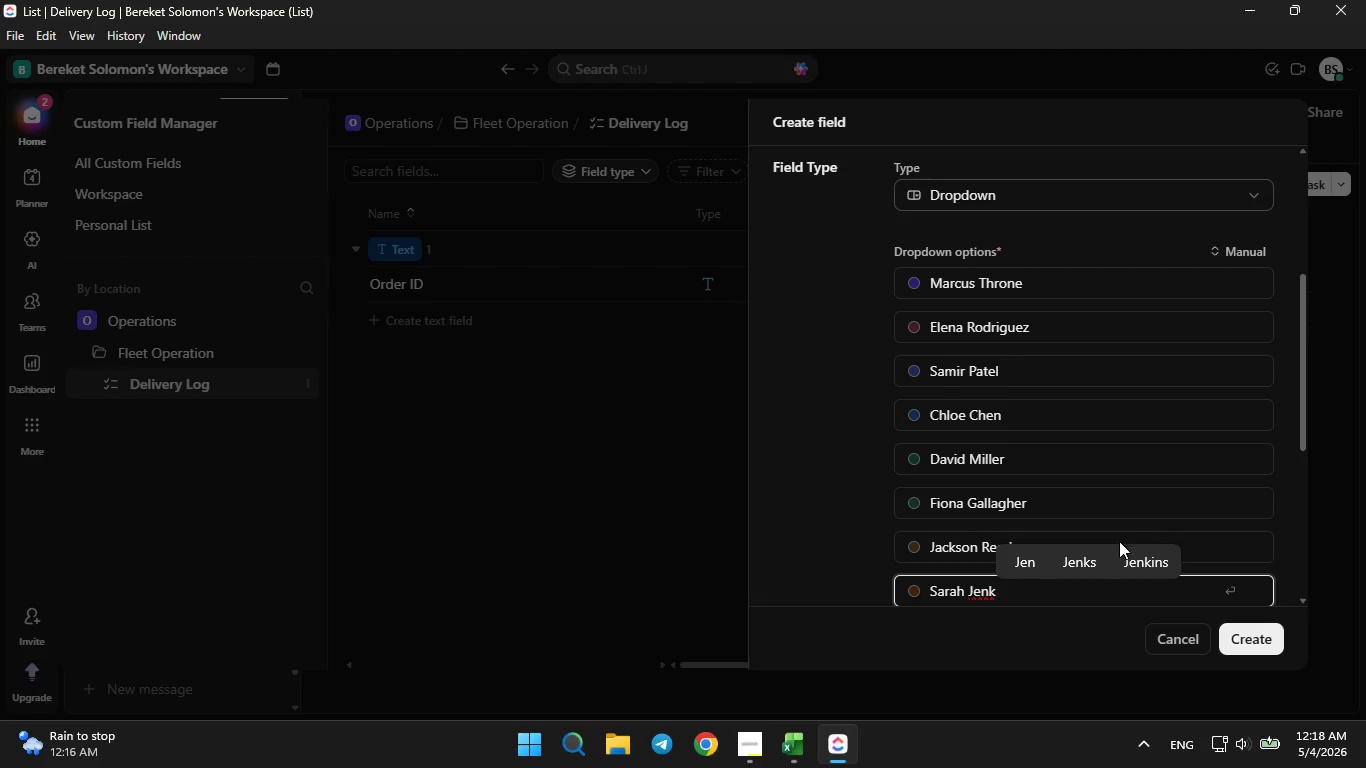 
left_click([1133, 562])
 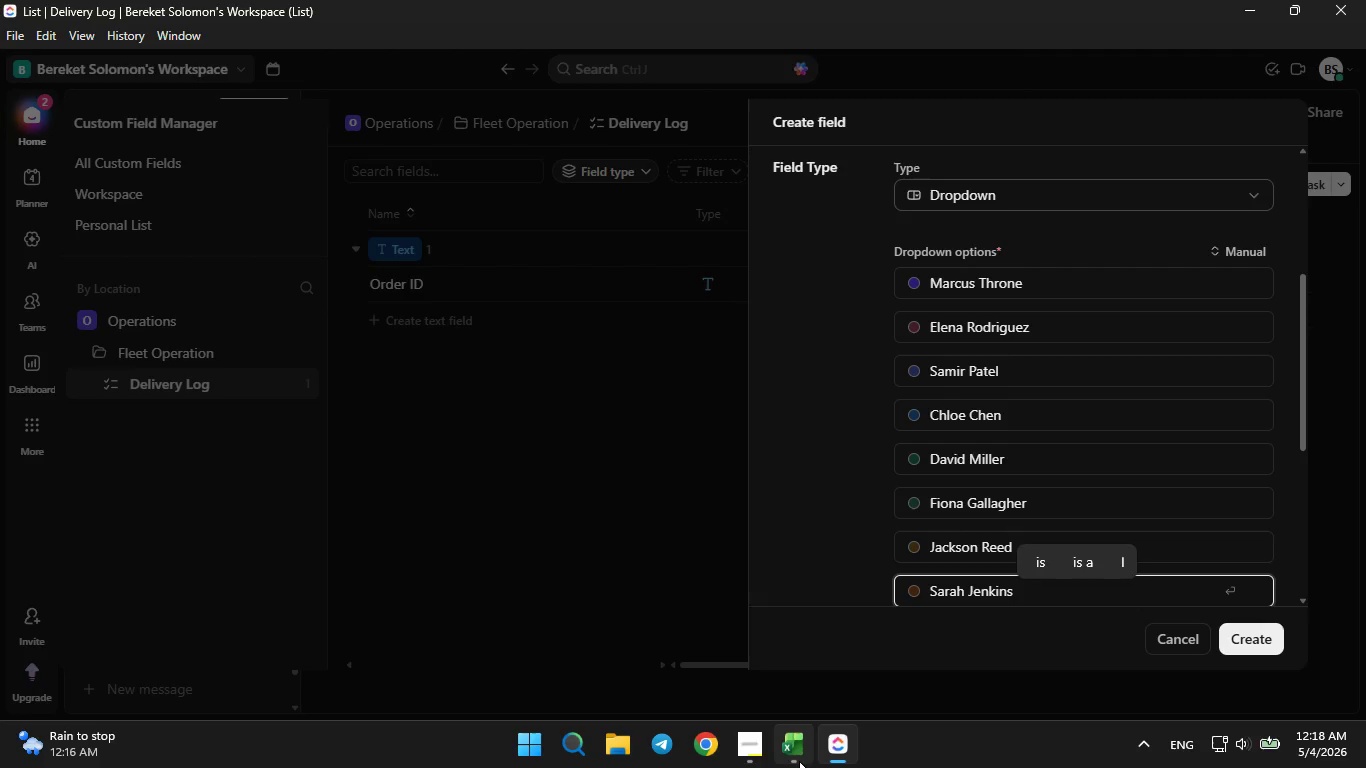 
left_click([792, 756])
 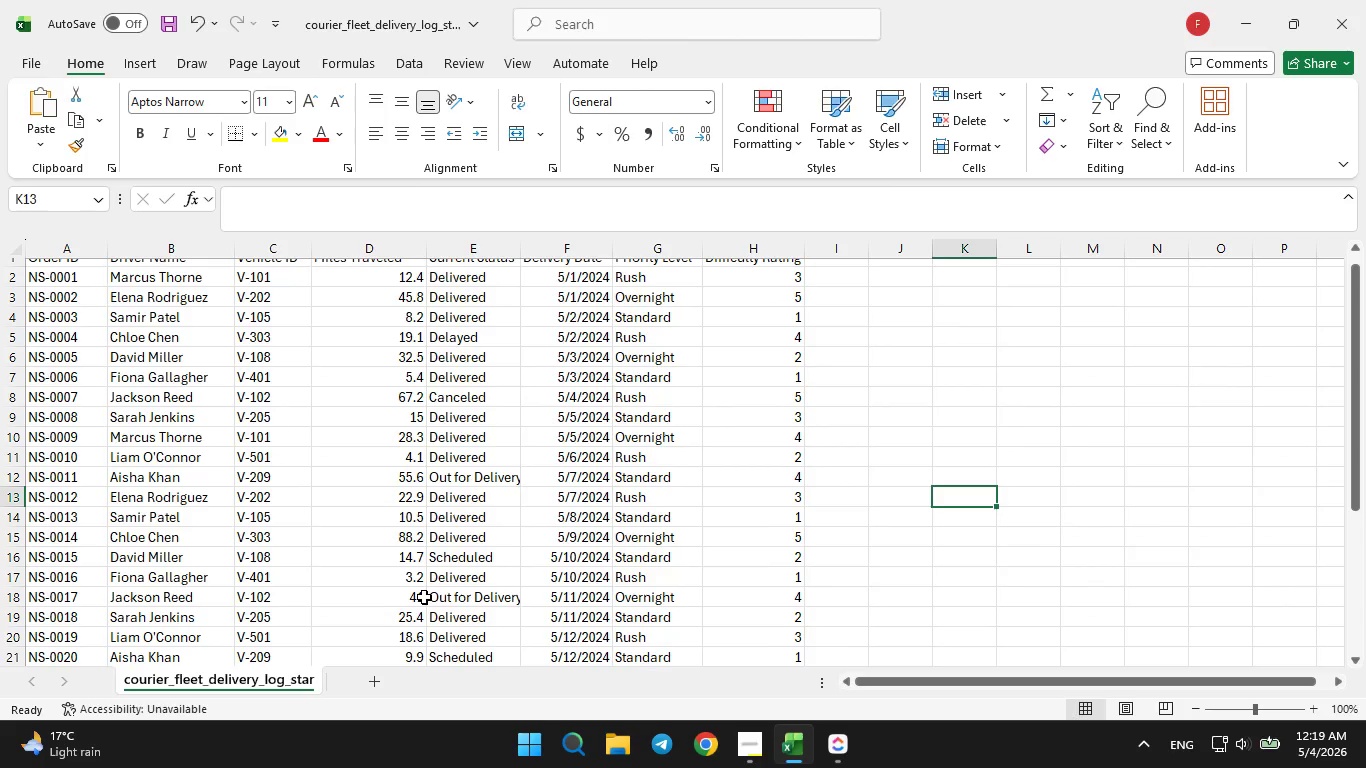 
wait(21.66)
 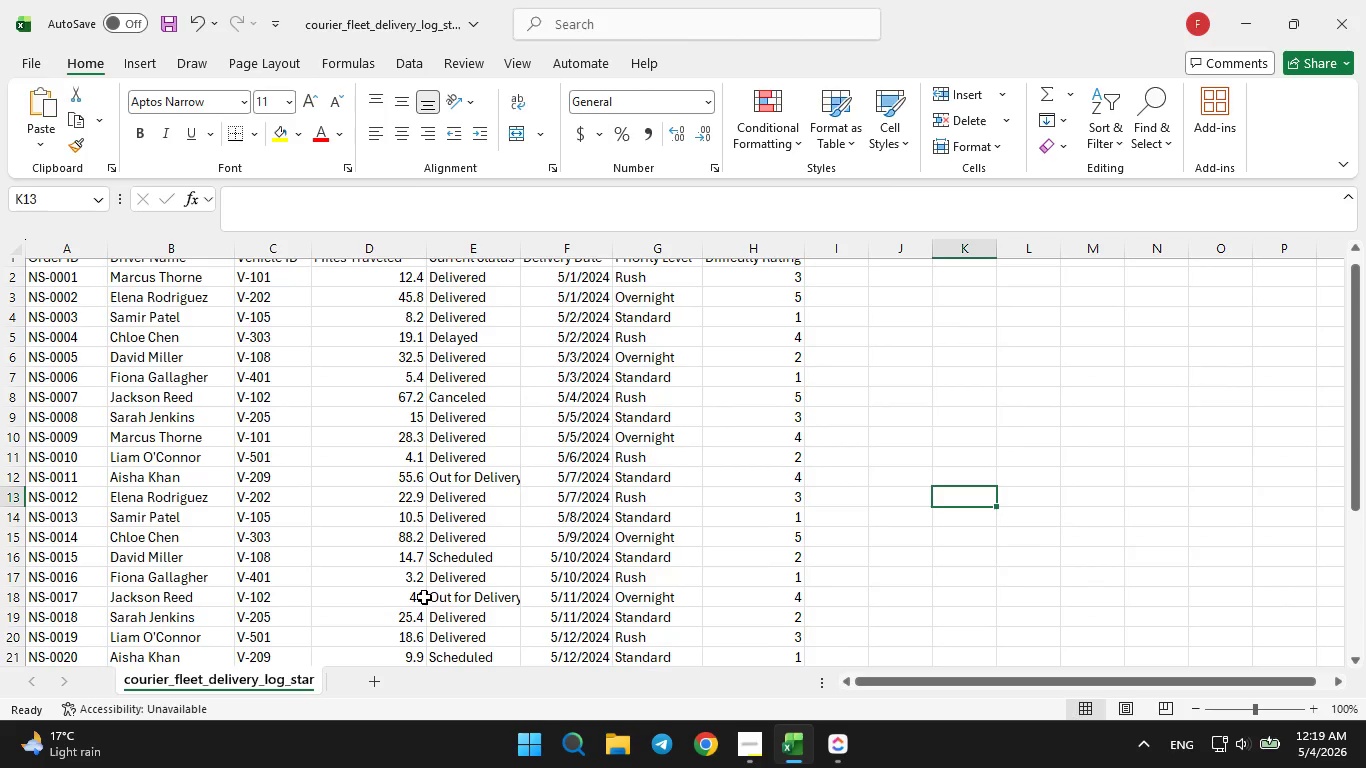 
left_click([843, 746])
 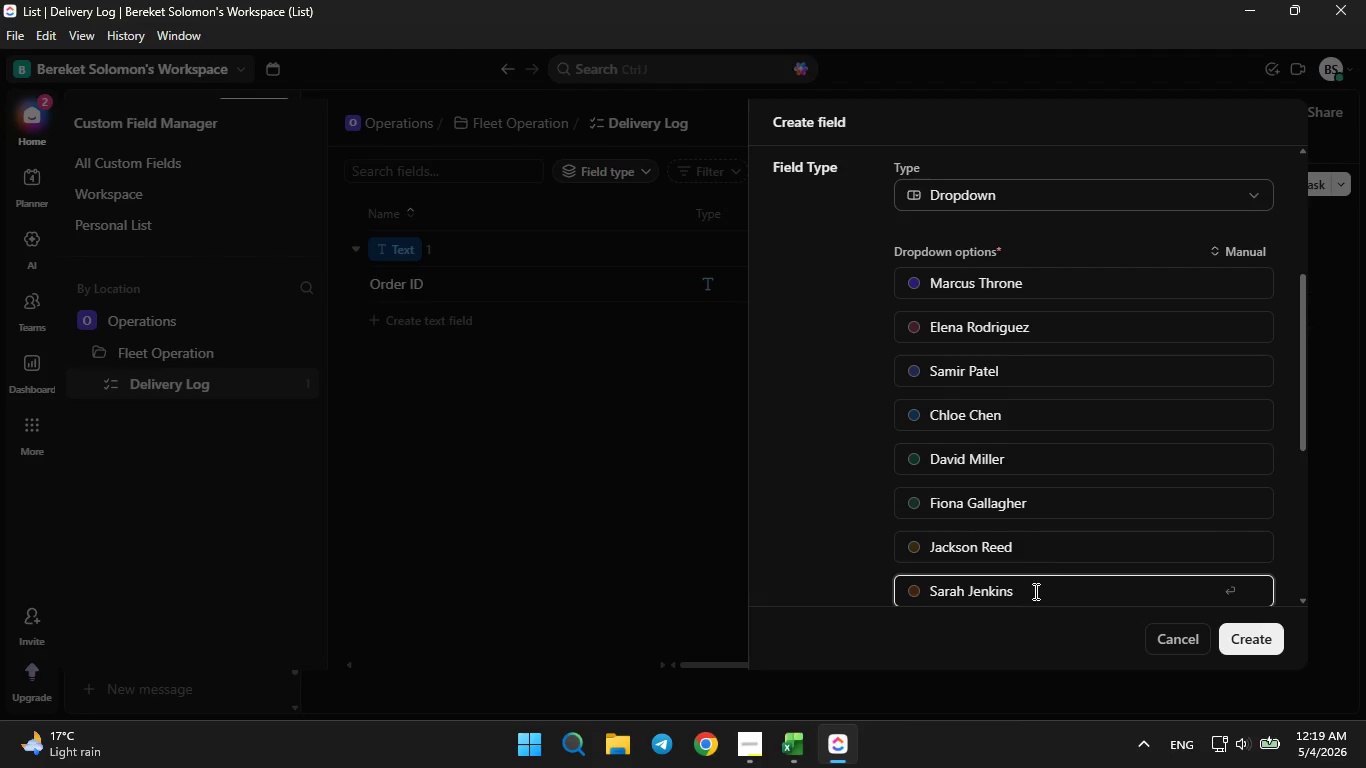 
scroll: coordinate [1048, 576], scroll_direction: down, amount: 4.0
 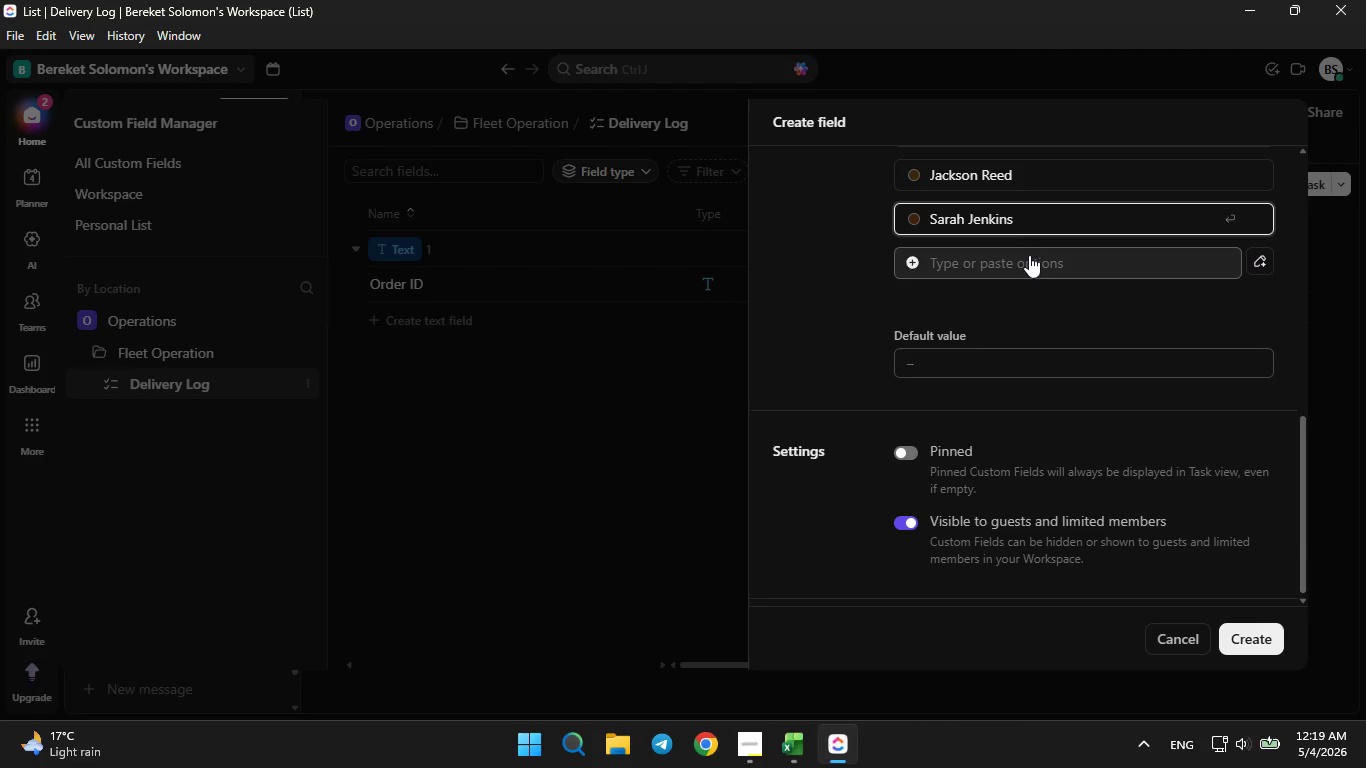 
left_click([1029, 255])
 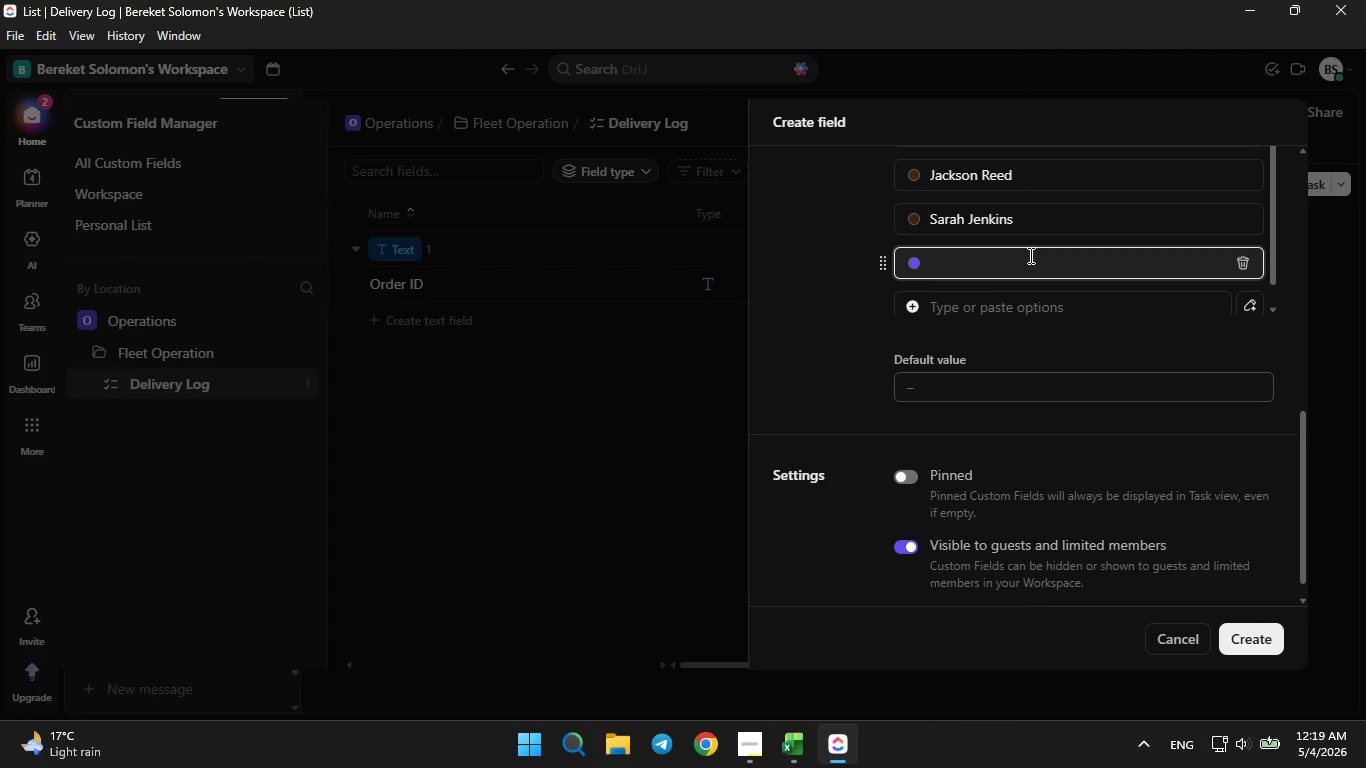 
type(Liam O`coon)
key(Backspace)
key(Backspace)
key(Backspace)
key(Backspace)
type(Conno)
 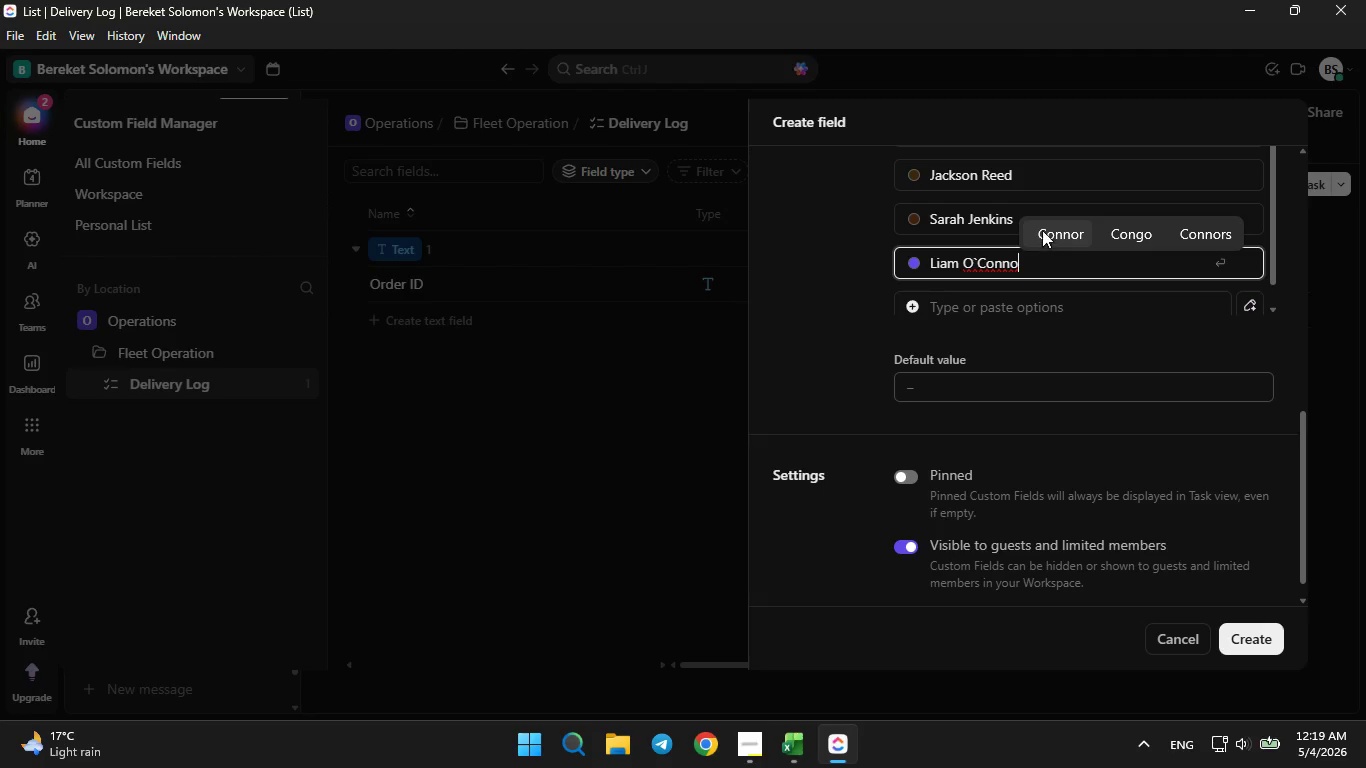 
left_click([1042, 228])
 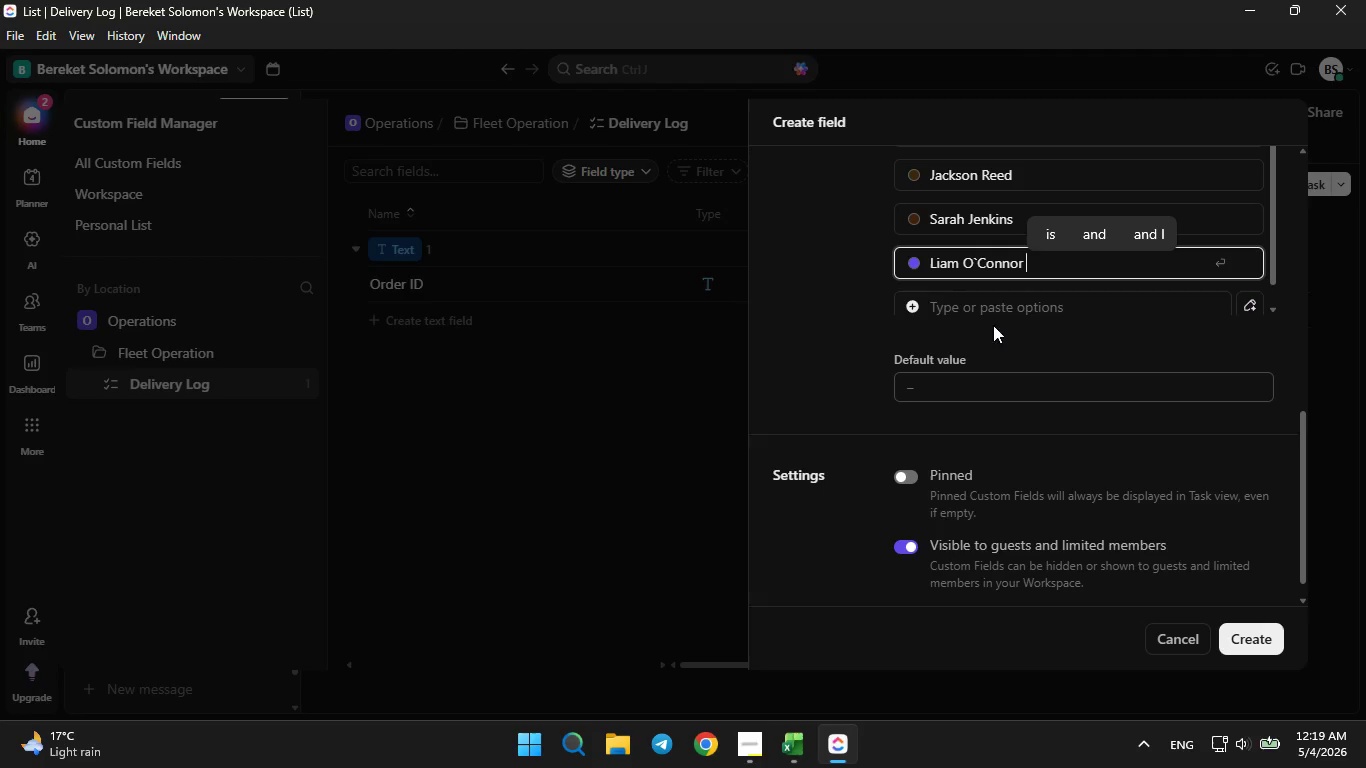 
left_click([1048, 301])
 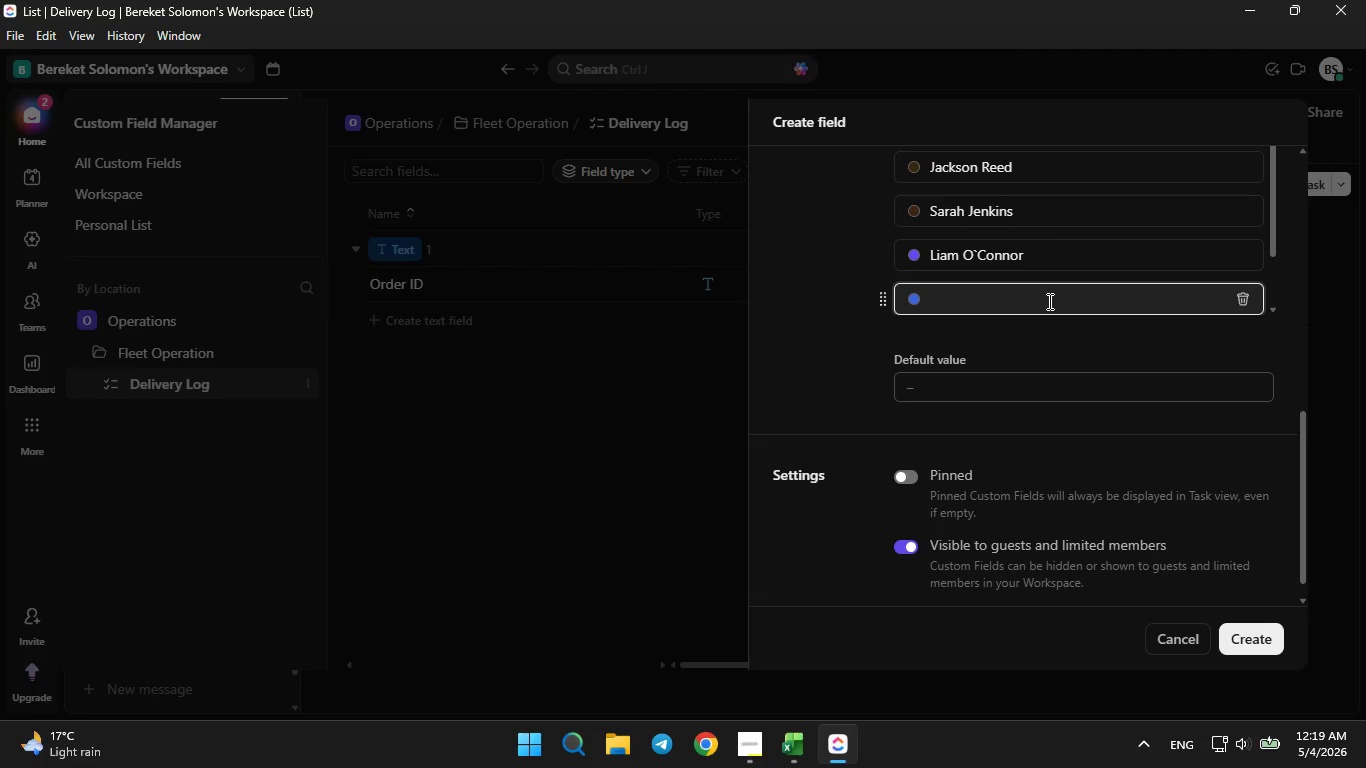 
type(AISHA)
key(Backspace)
key(Backspace)
key(Backspace)
key(Backspace)
key(Backspace)
type(Aisha)
 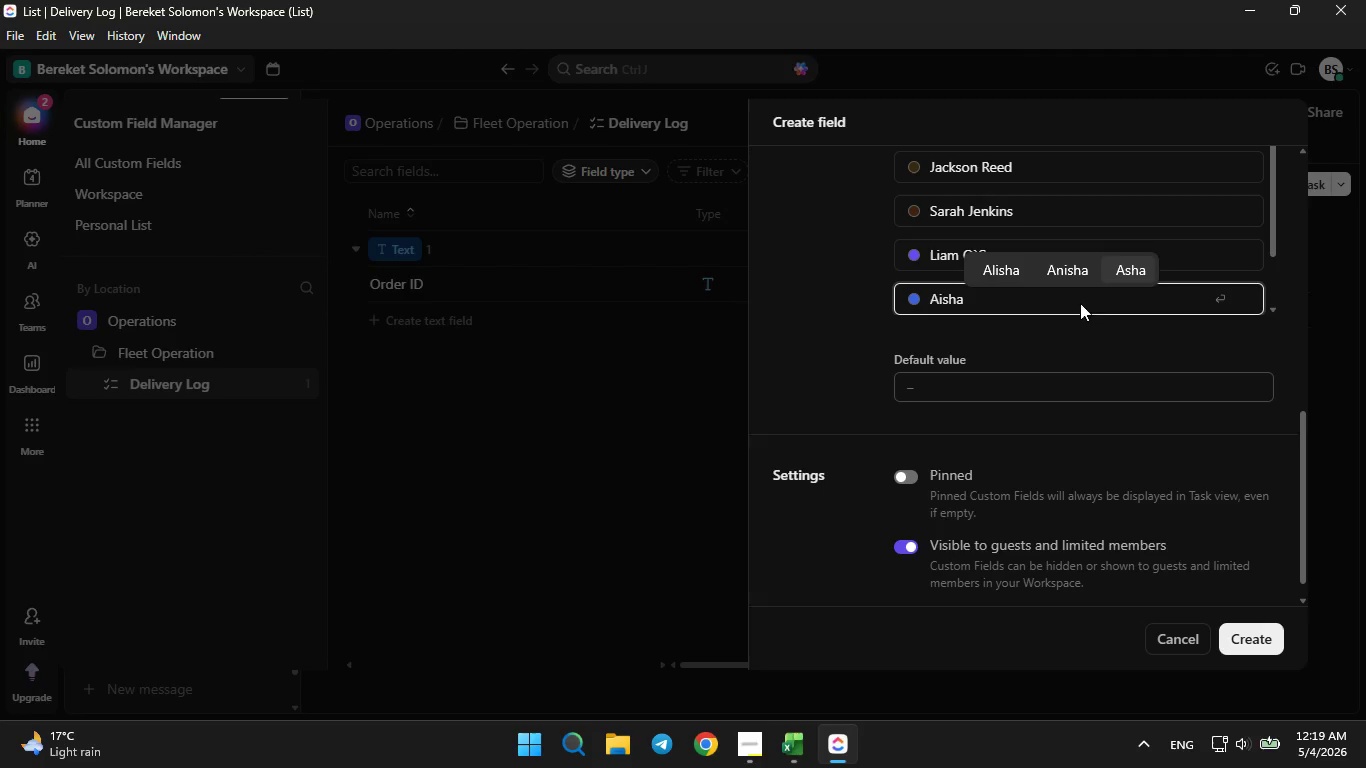 
double_click([787, 767])
 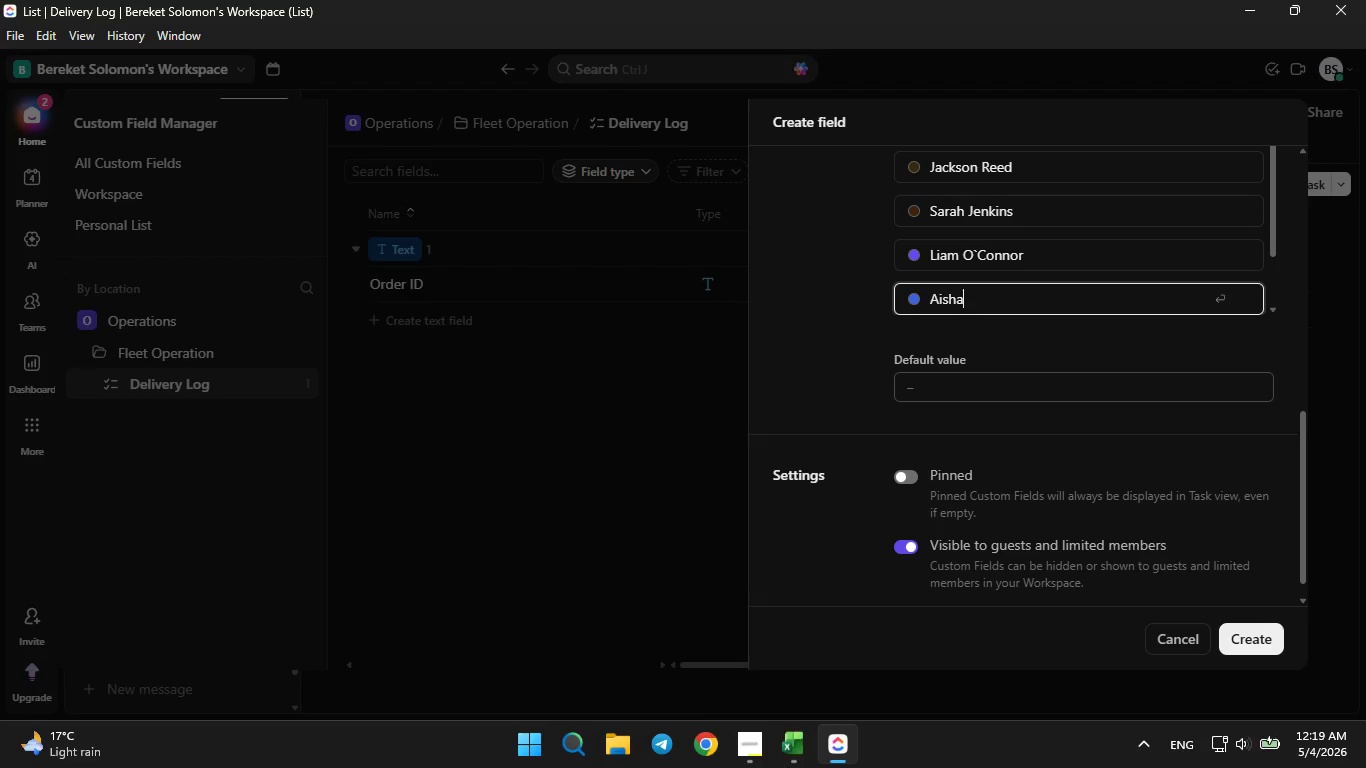 
left_click([787, 767])
 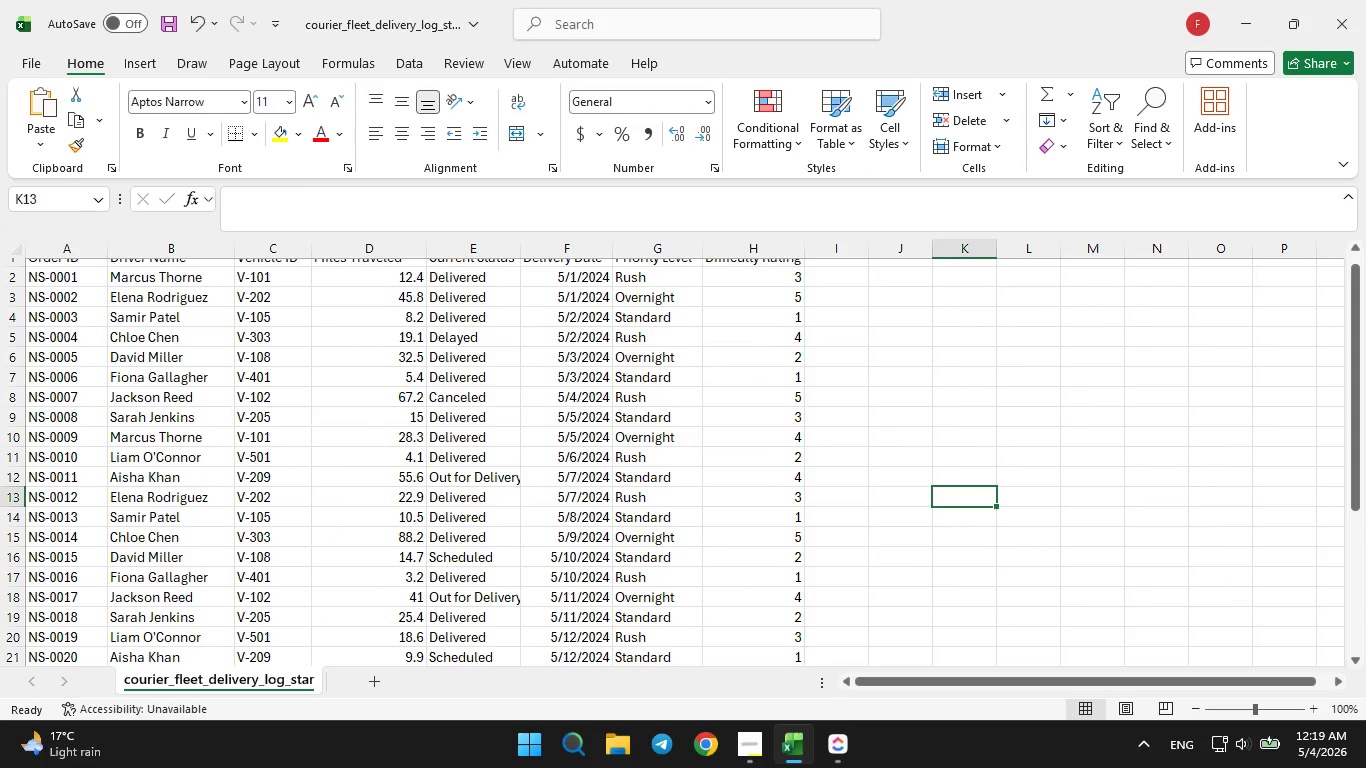 
left_click([787, 767])
 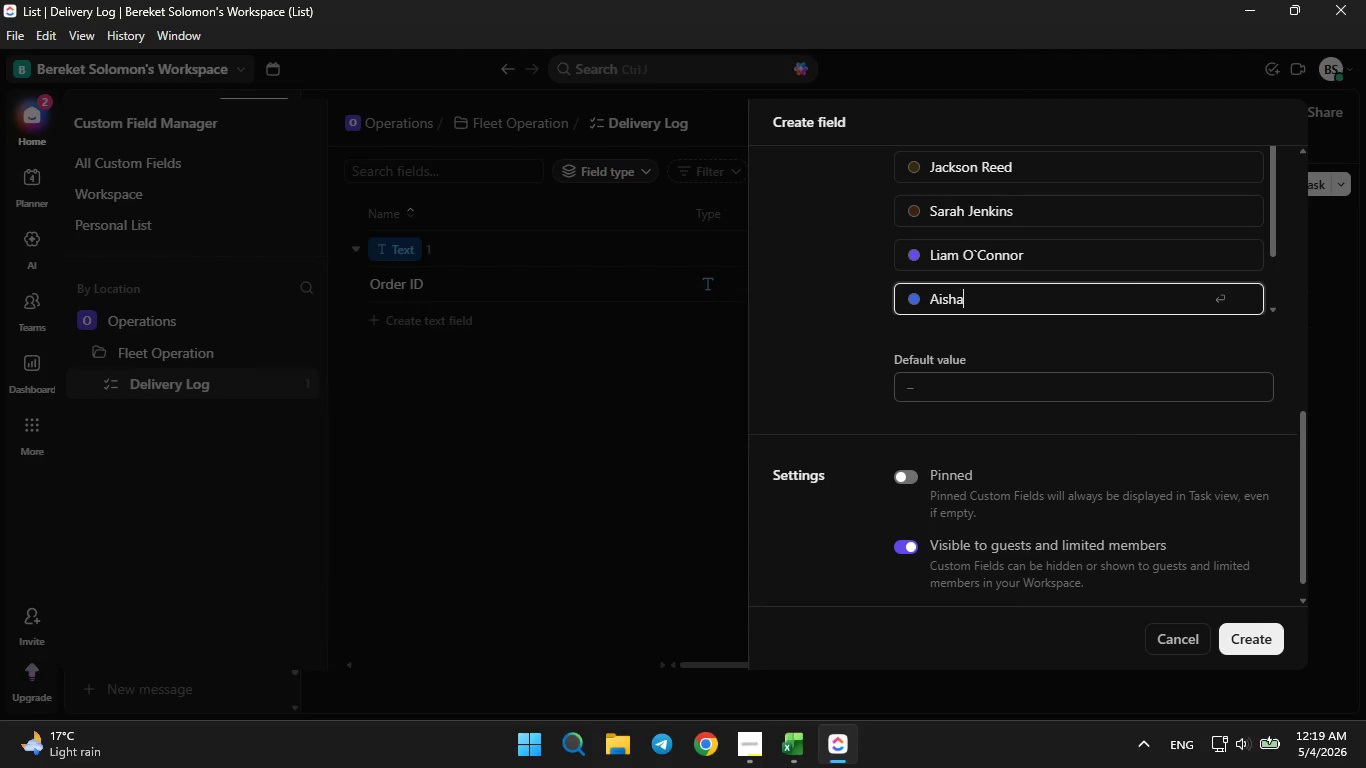 
left_click([787, 767])
 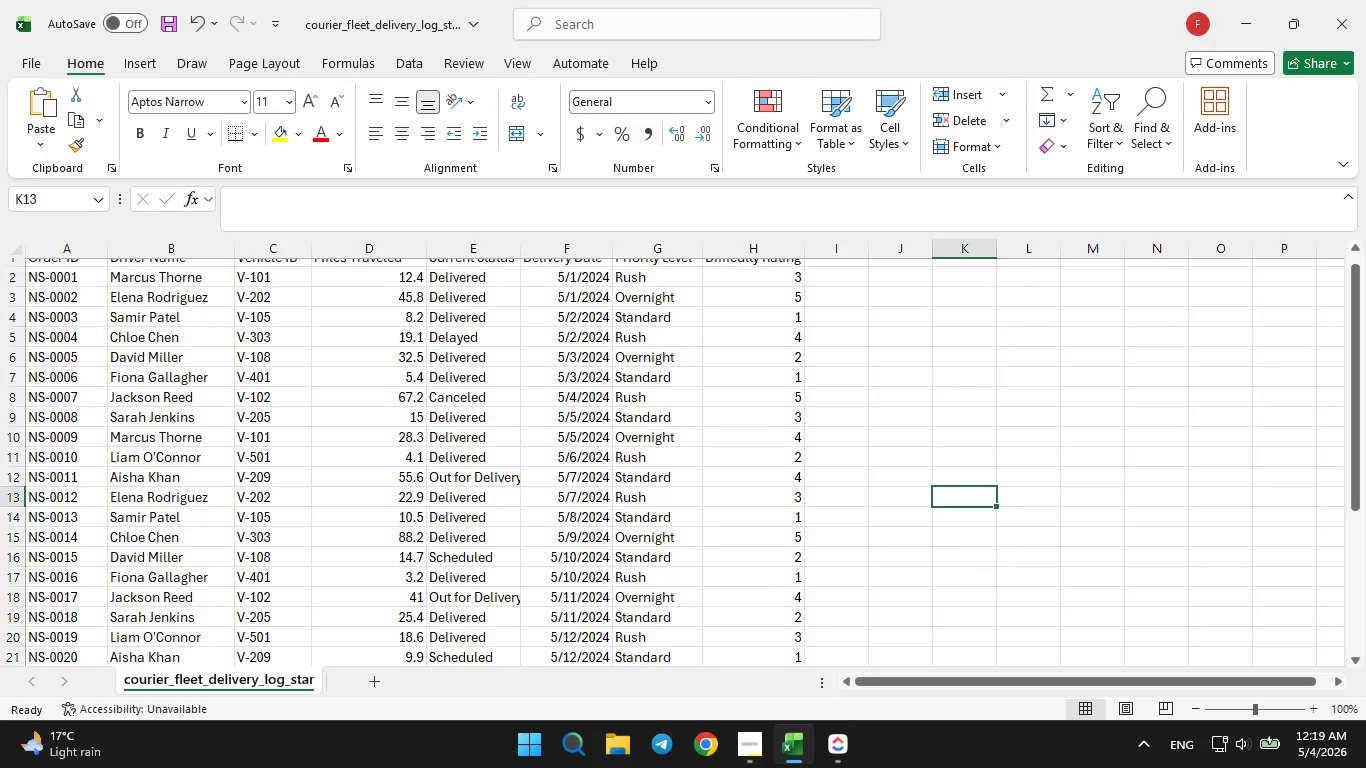 
left_click([787, 767])
 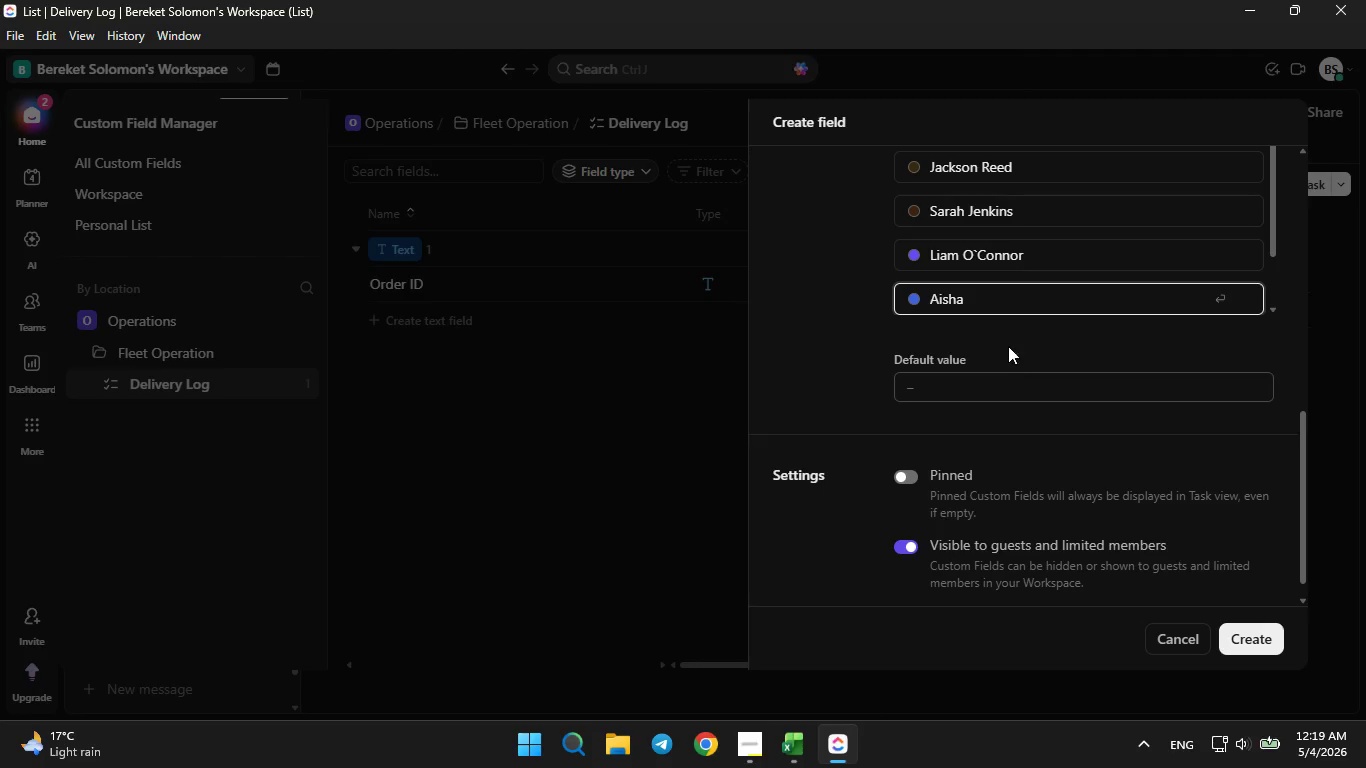 
type( Khan)
 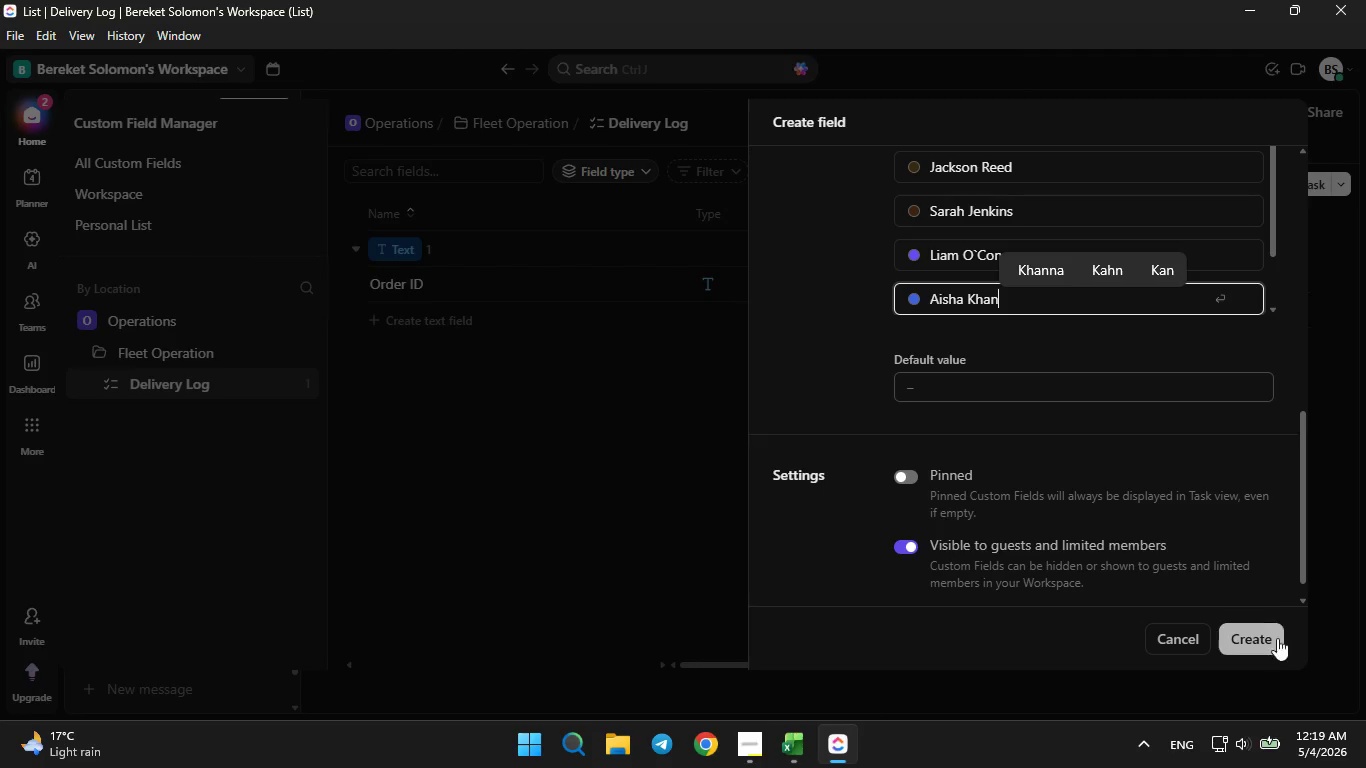 
left_click([1261, 659])
 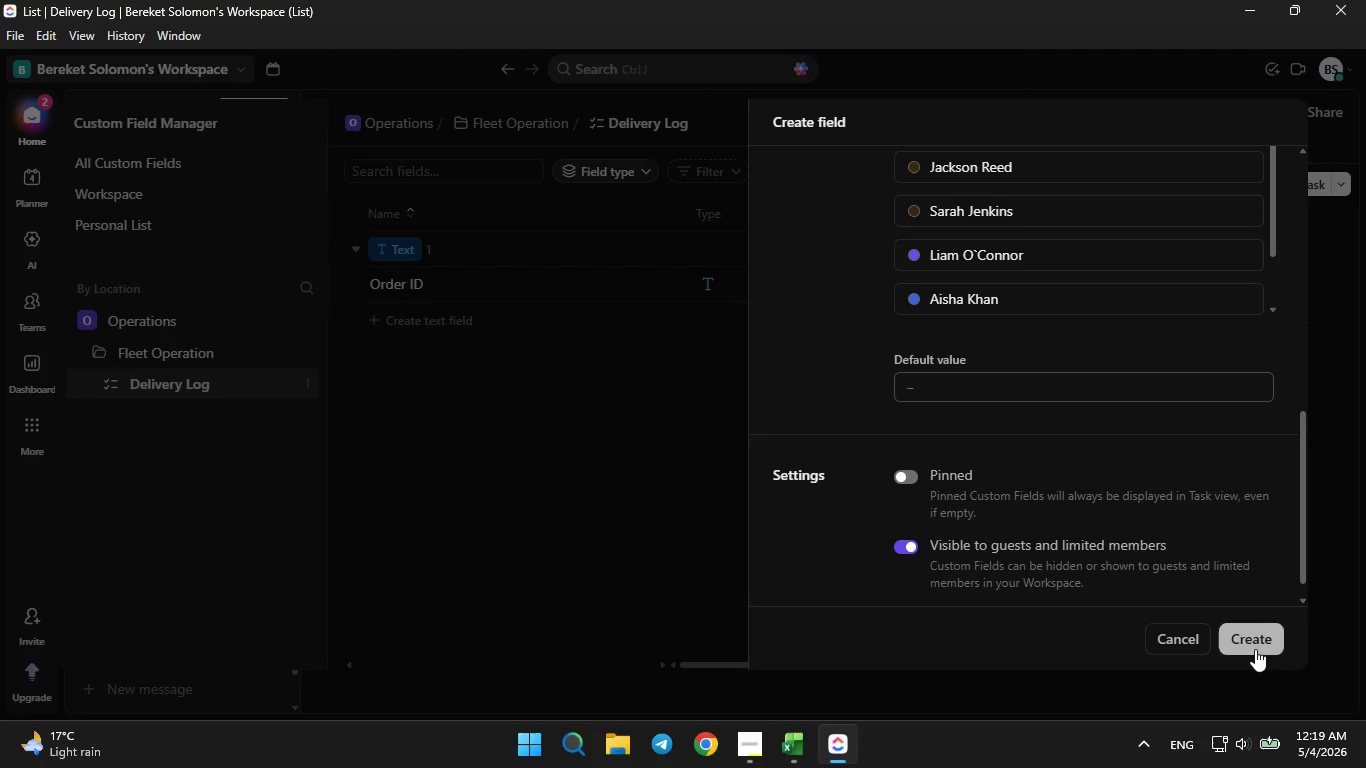 
left_click([1255, 649])
 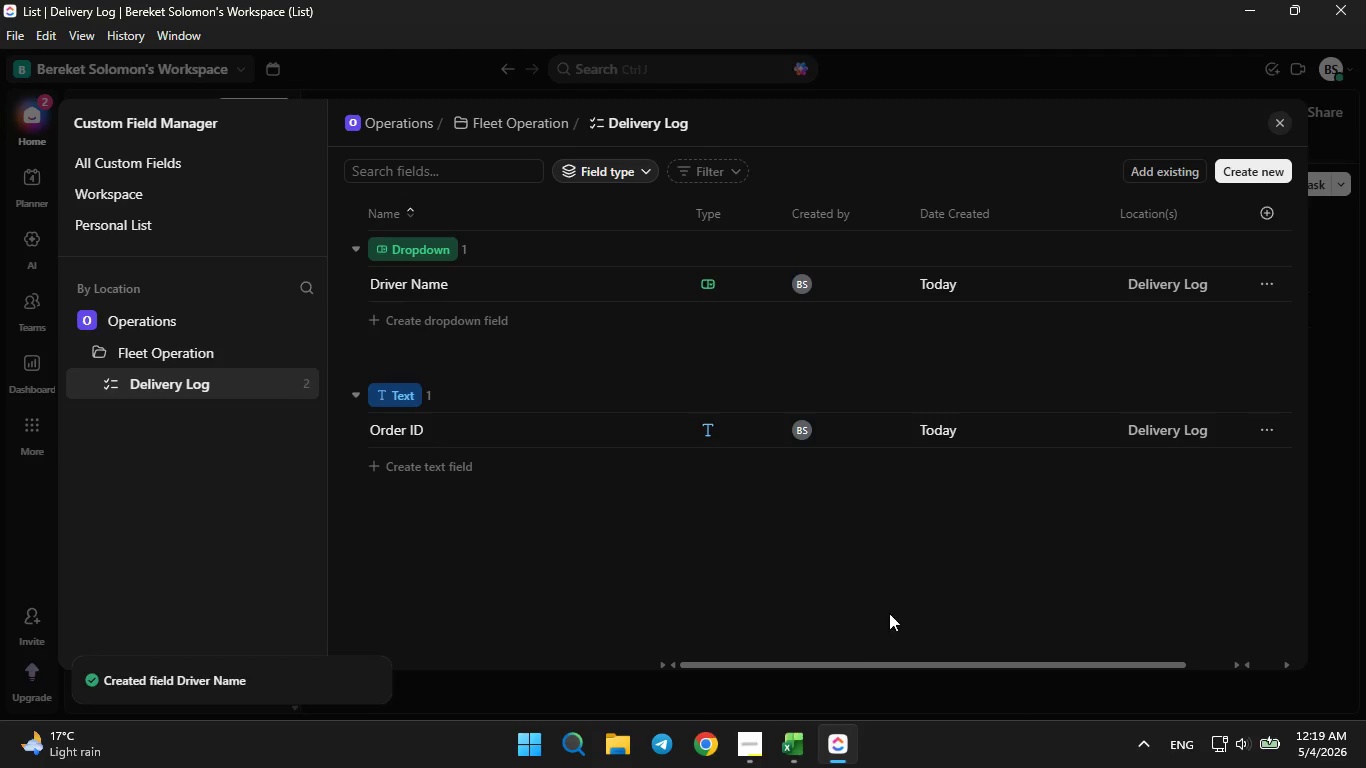 
left_click([800, 745])
 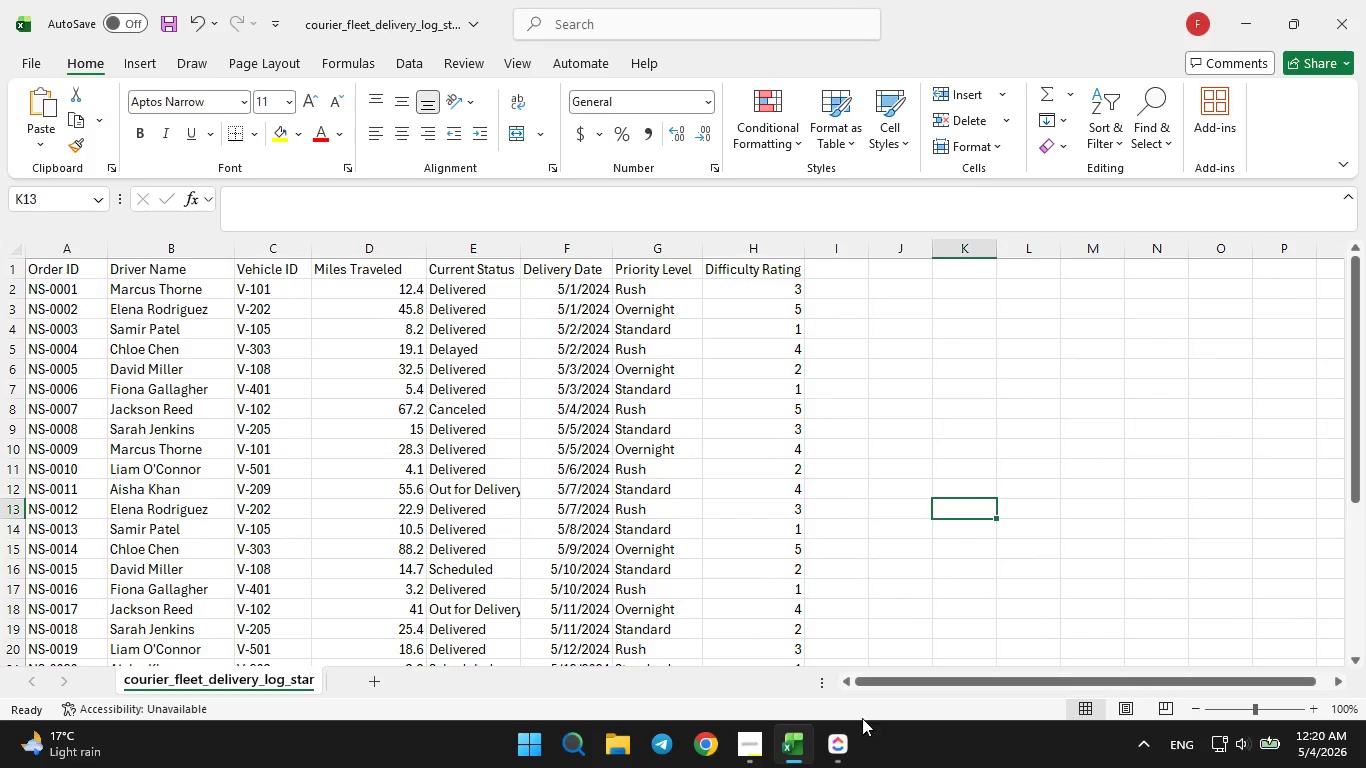 
left_click([827, 745])
 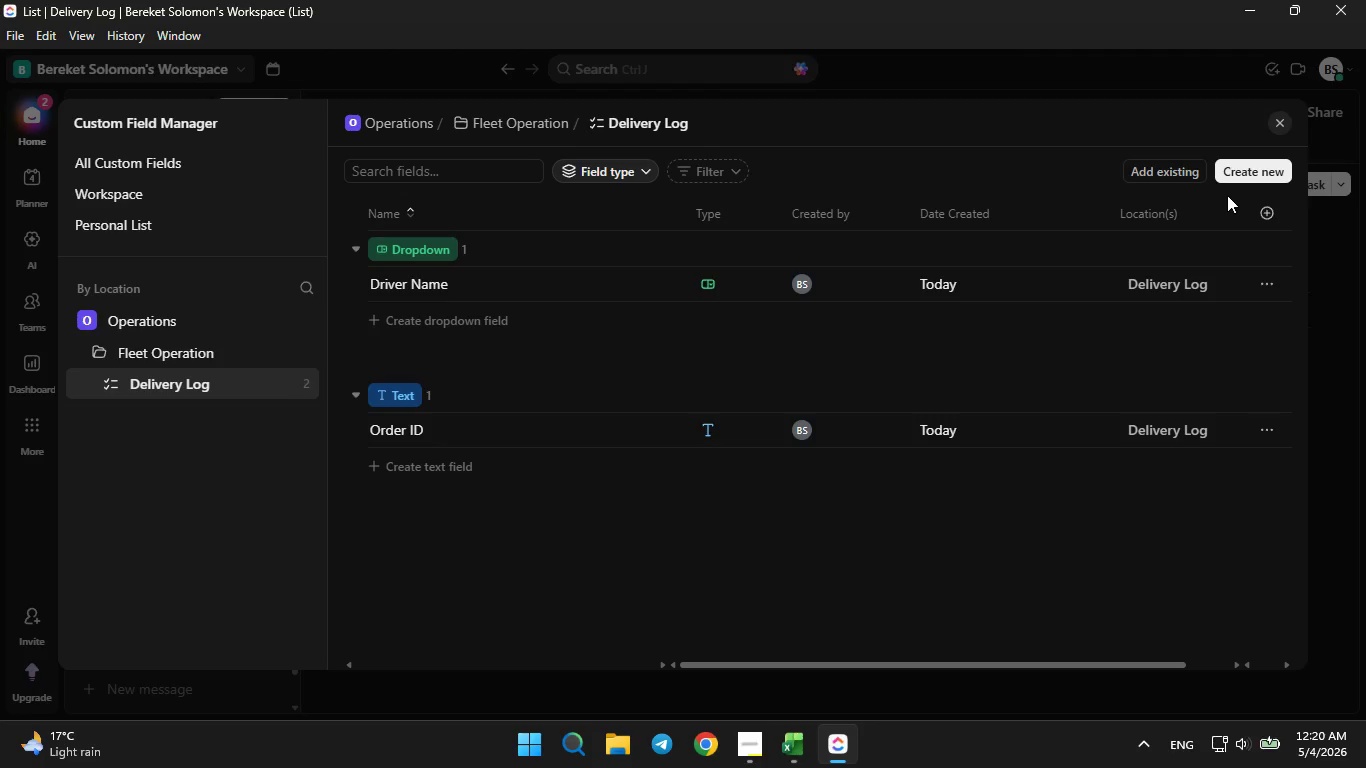 
left_click([1238, 181])
 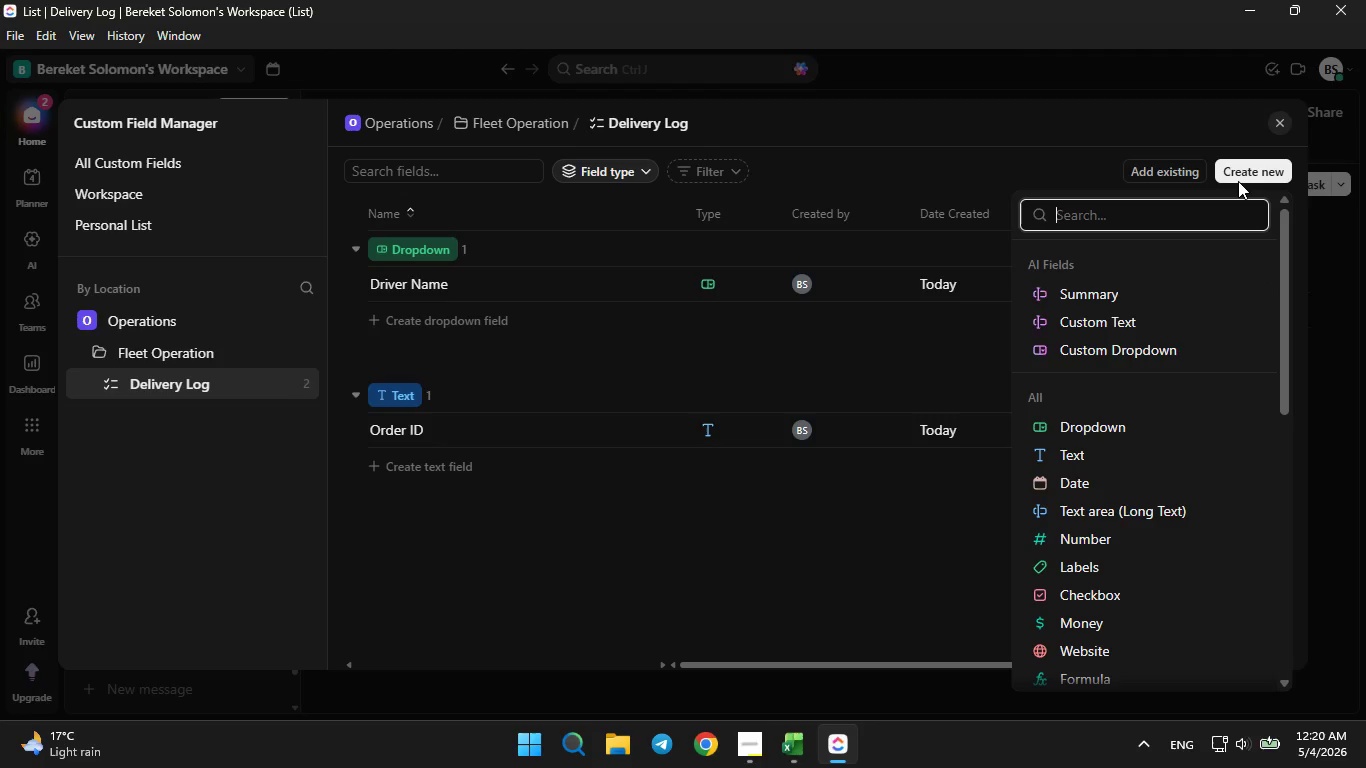 
key(CapsLock)
 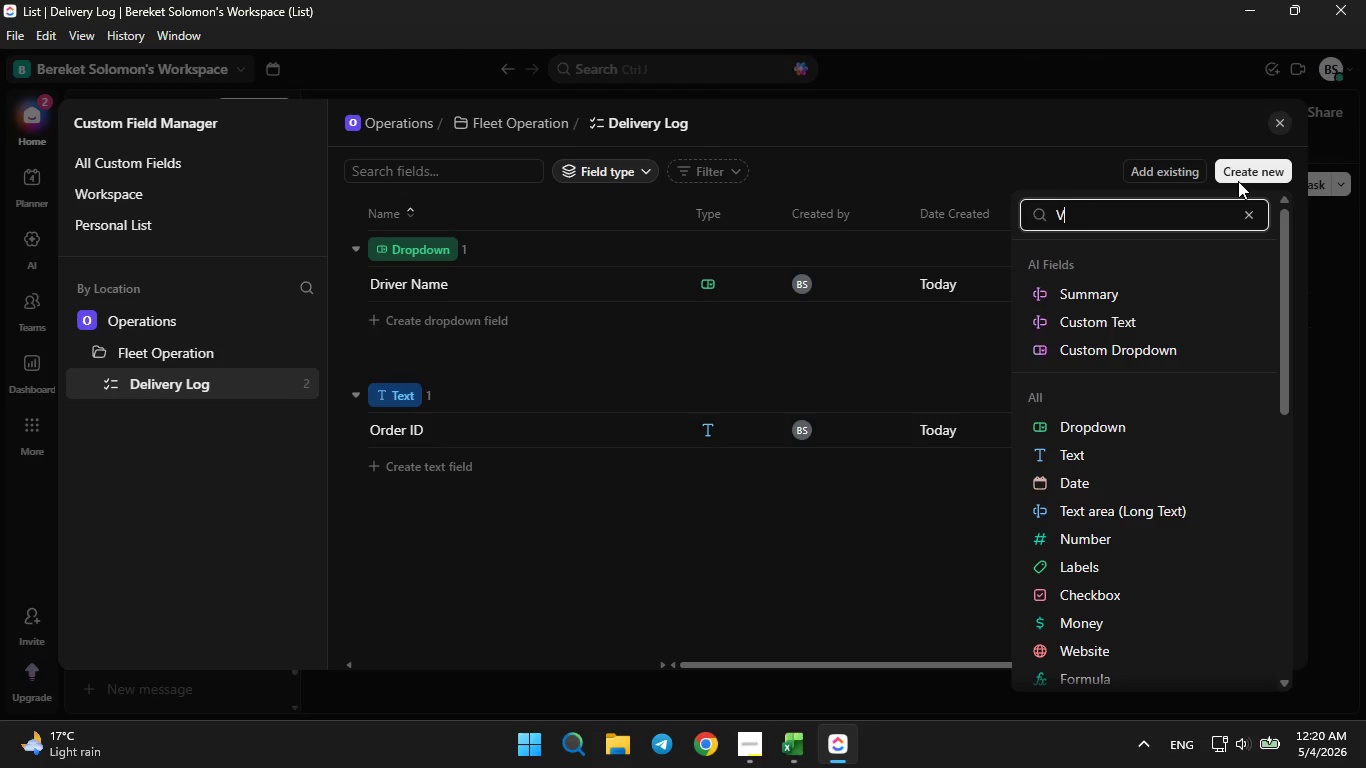 
key(V)
 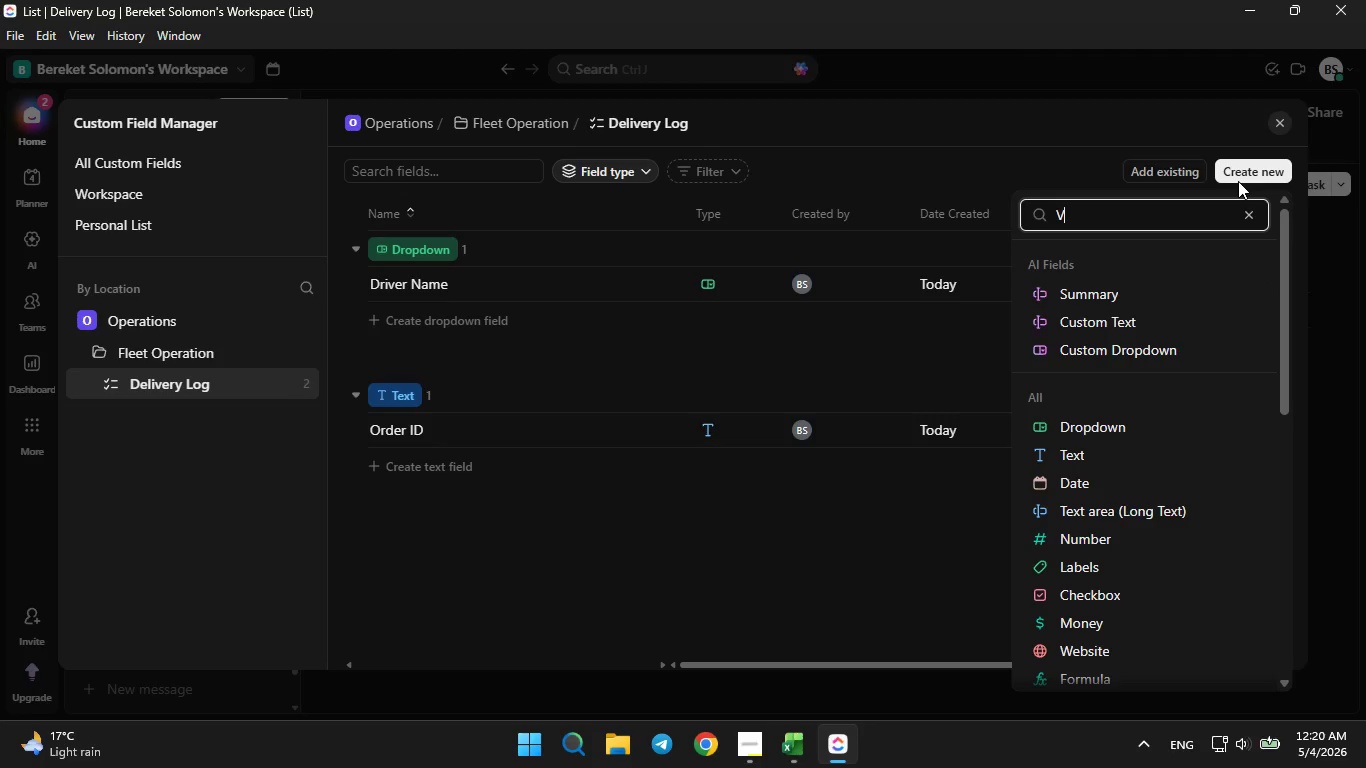 
key(CapsLock)
 